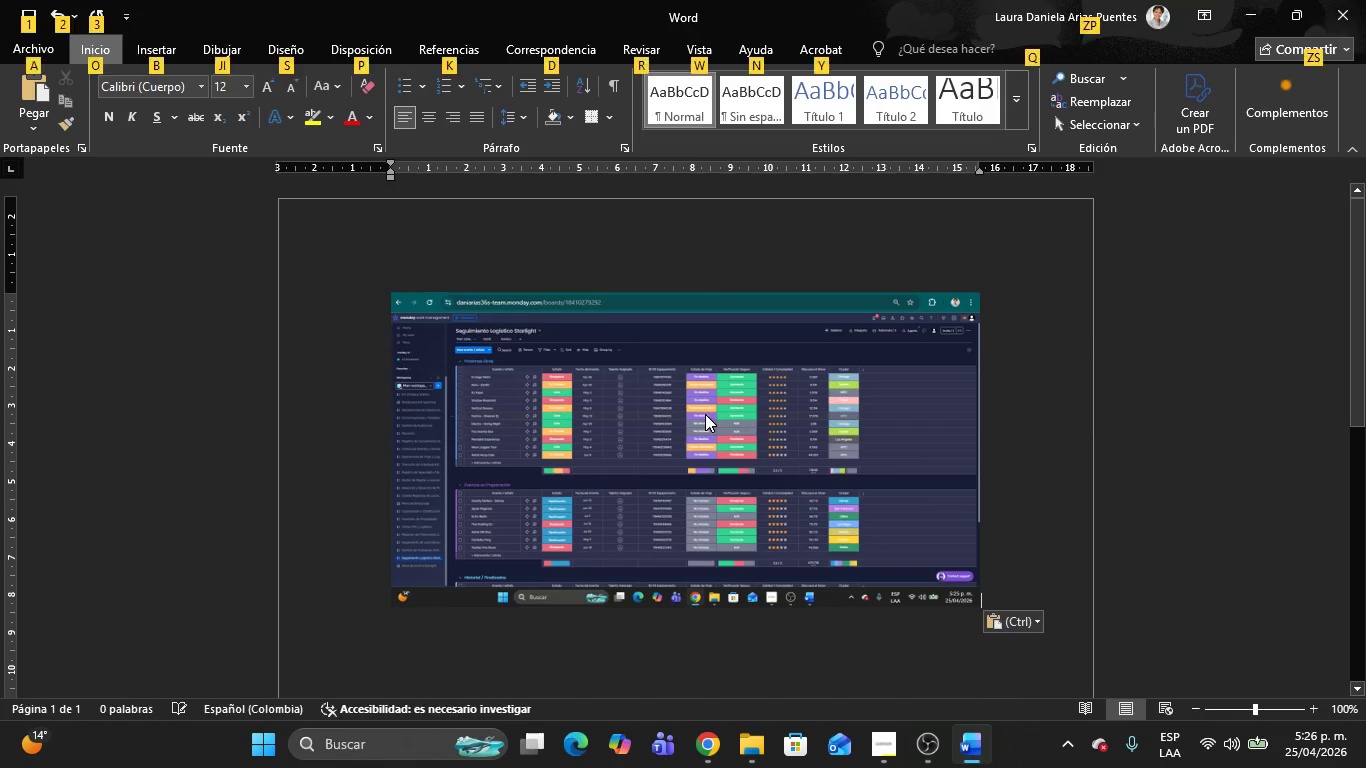 
key(Alt+Tab)
 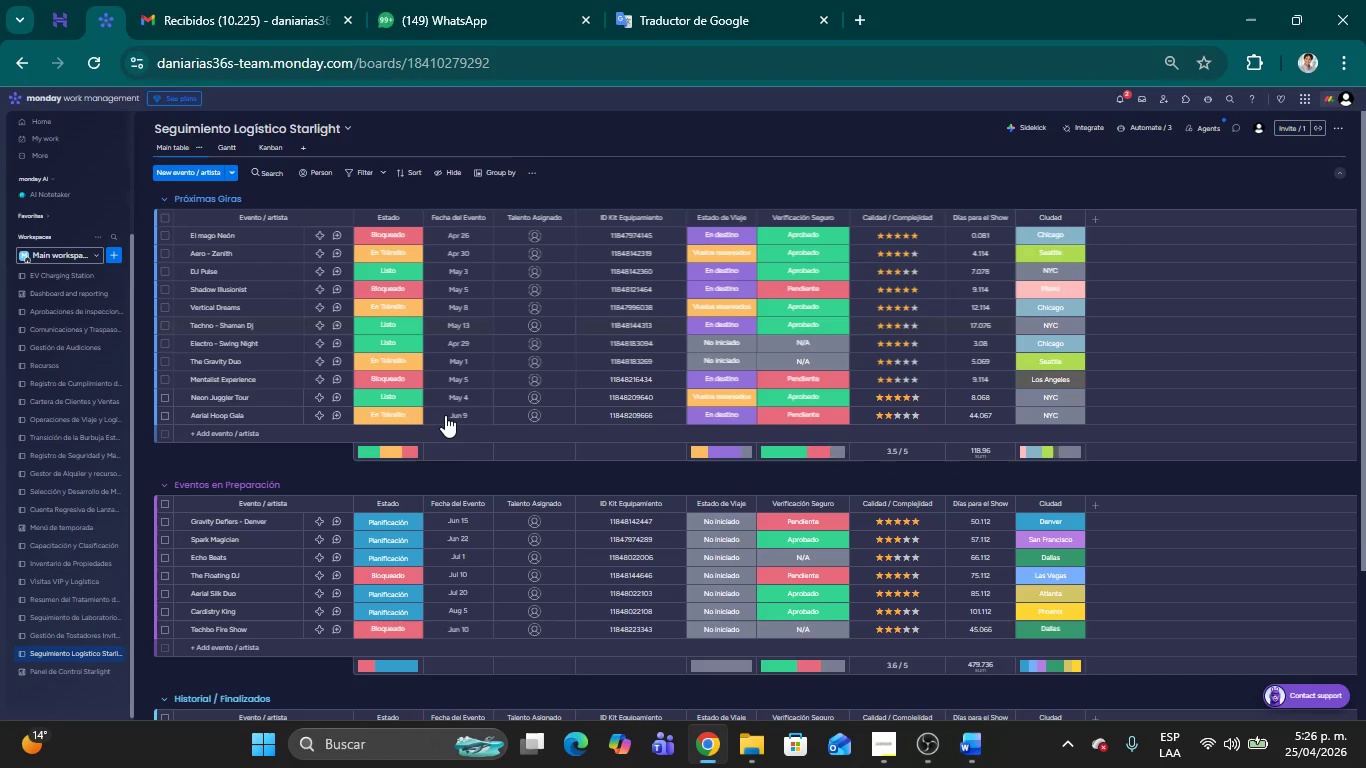 
scroll: coordinate [445, 415], scroll_direction: down, amount: 1.0
 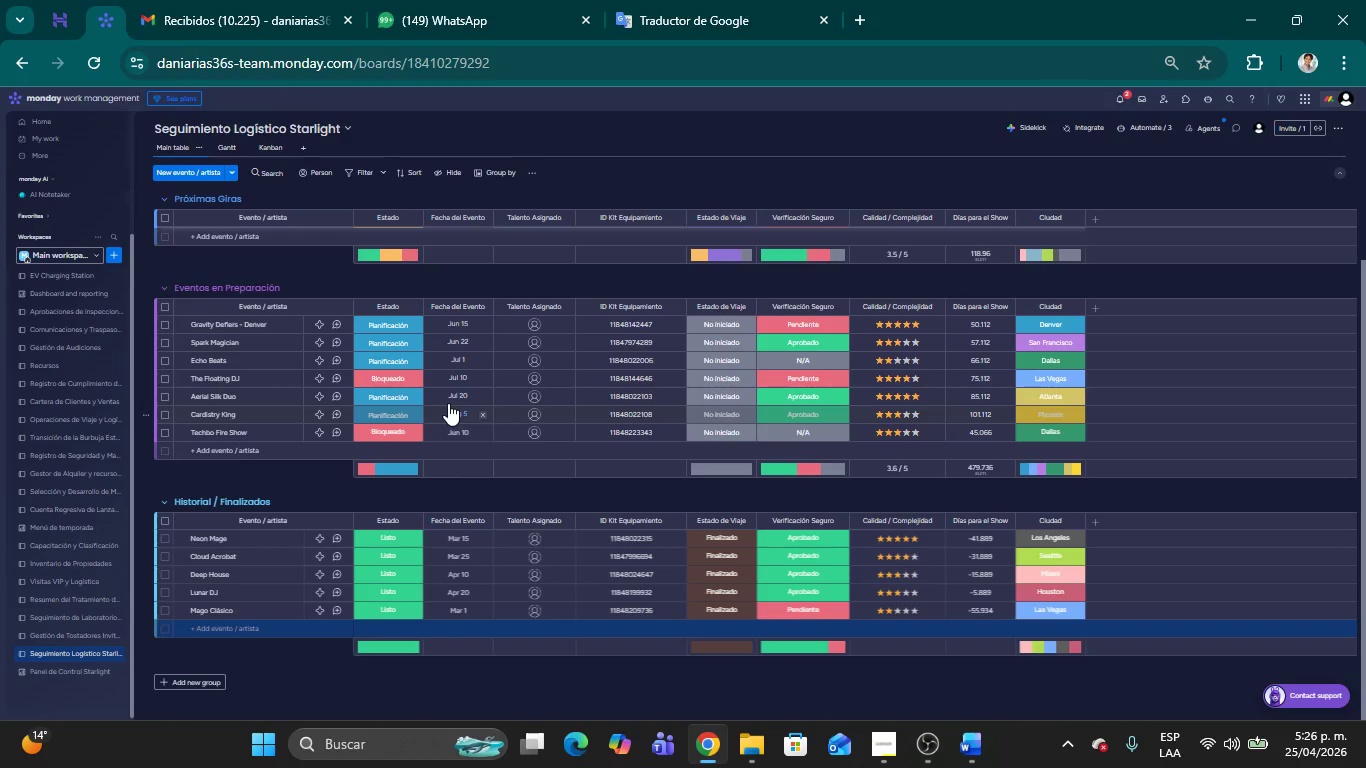 
key(Meta+Shift+MetaLeft)
 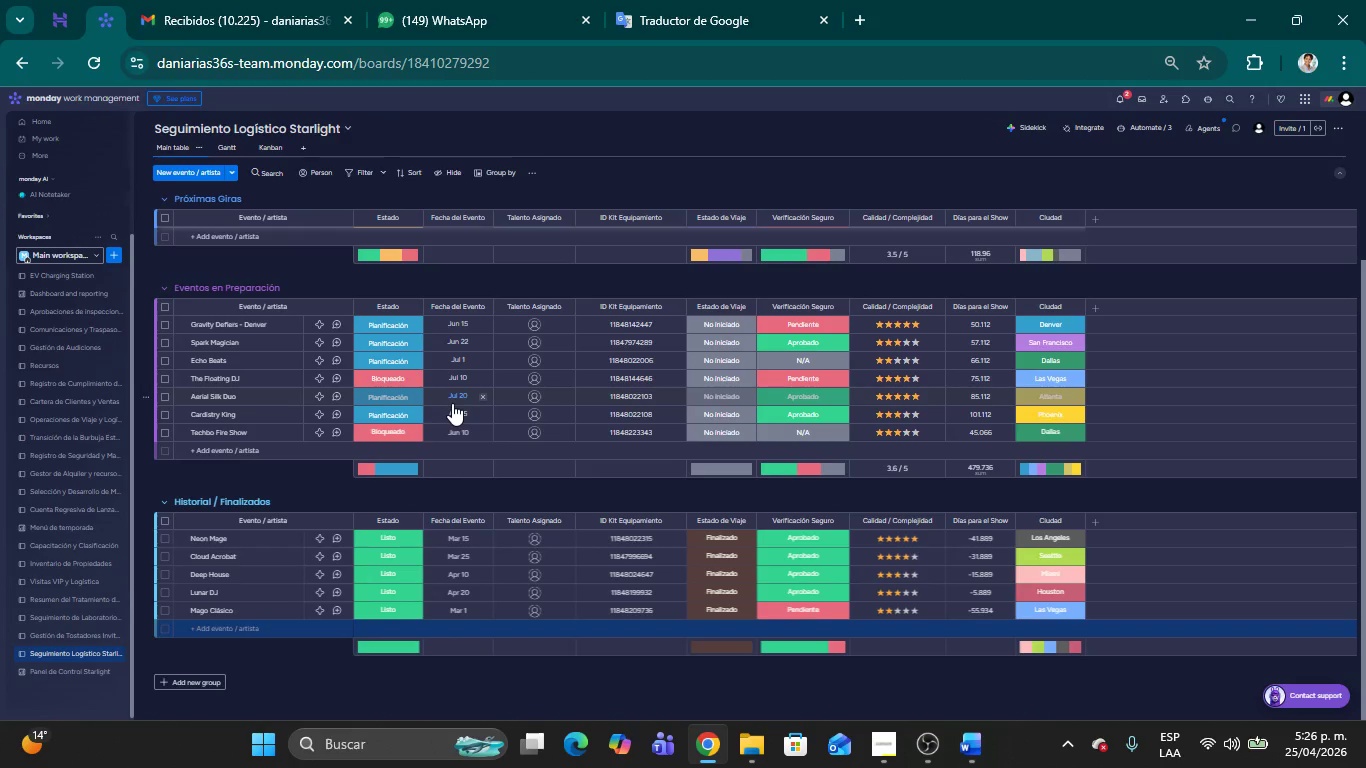 
key(Meta+Shift+S)
 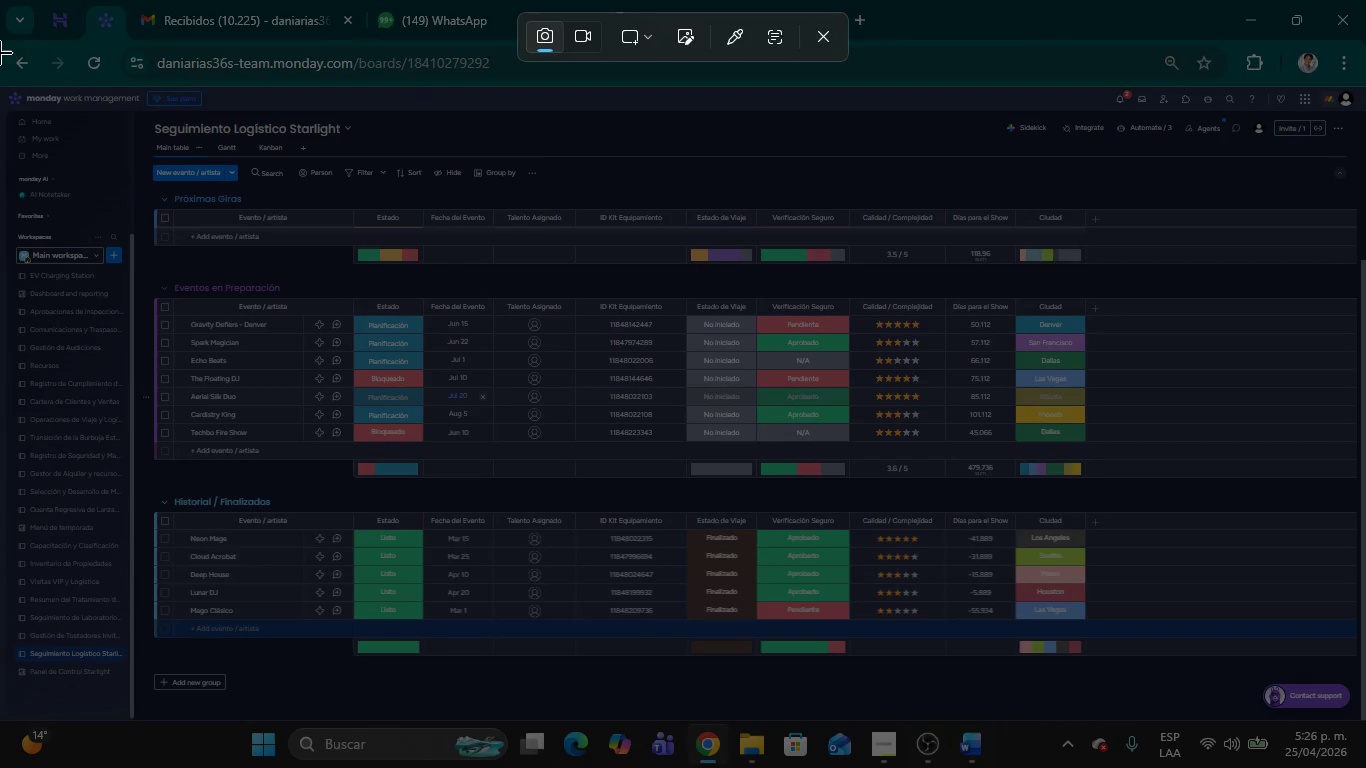 
left_click_drag(start_coordinate=[0, 37], to_coordinate=[1365, 767])
 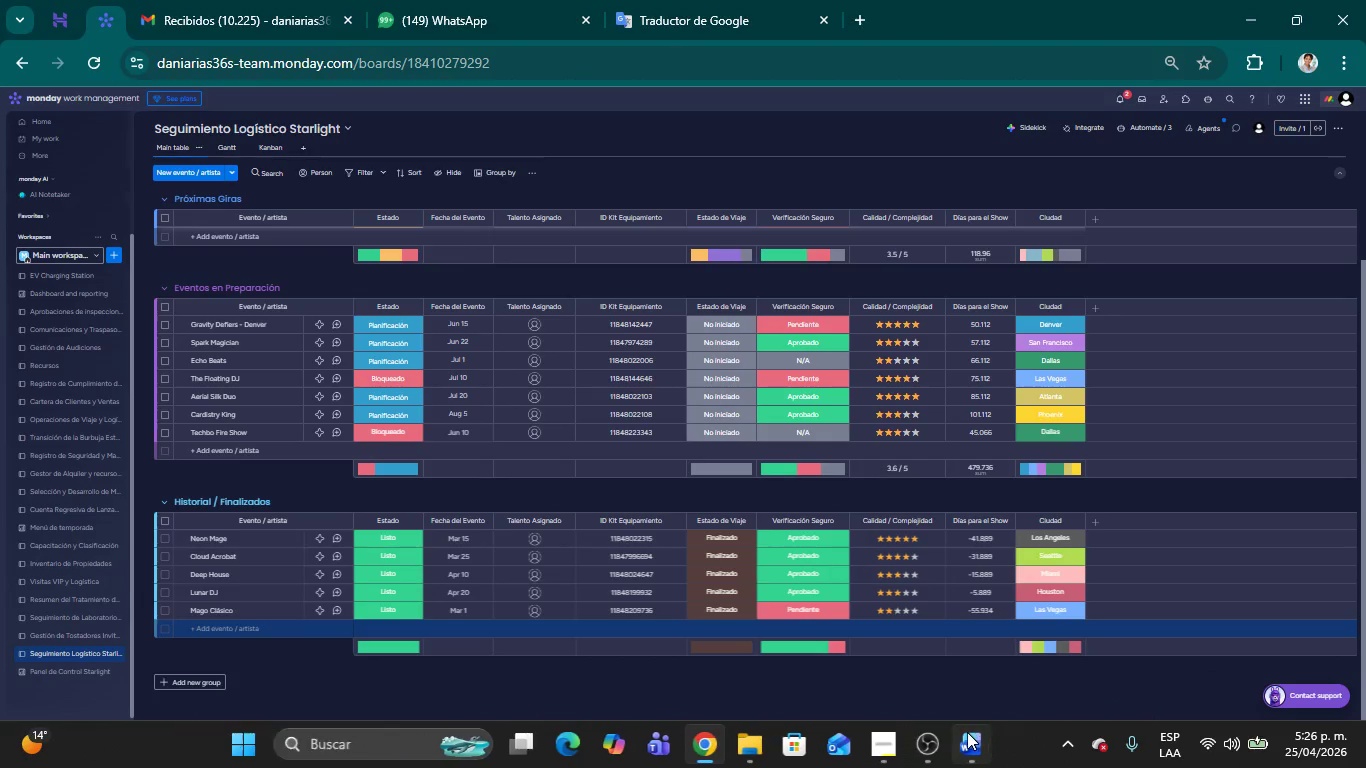 
left_click([965, 736])
 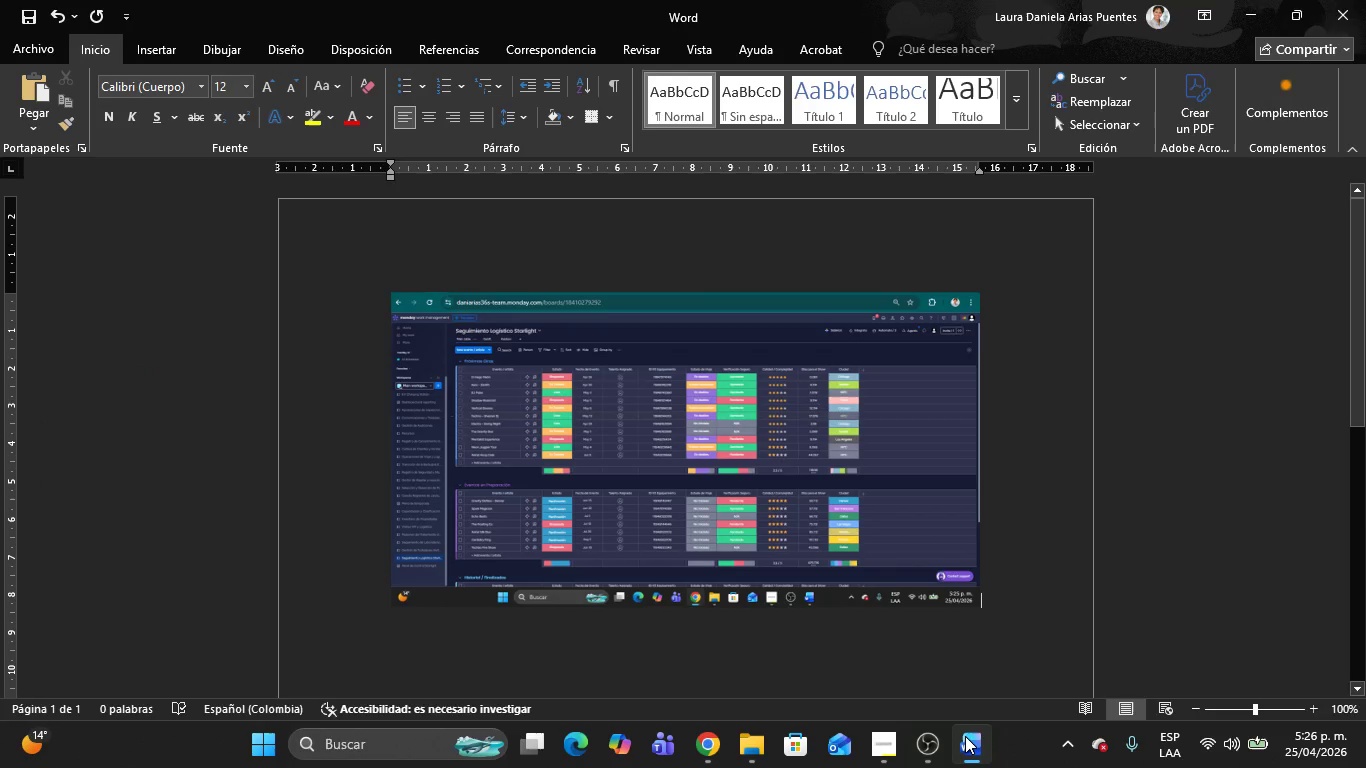 
key(Control+V)
 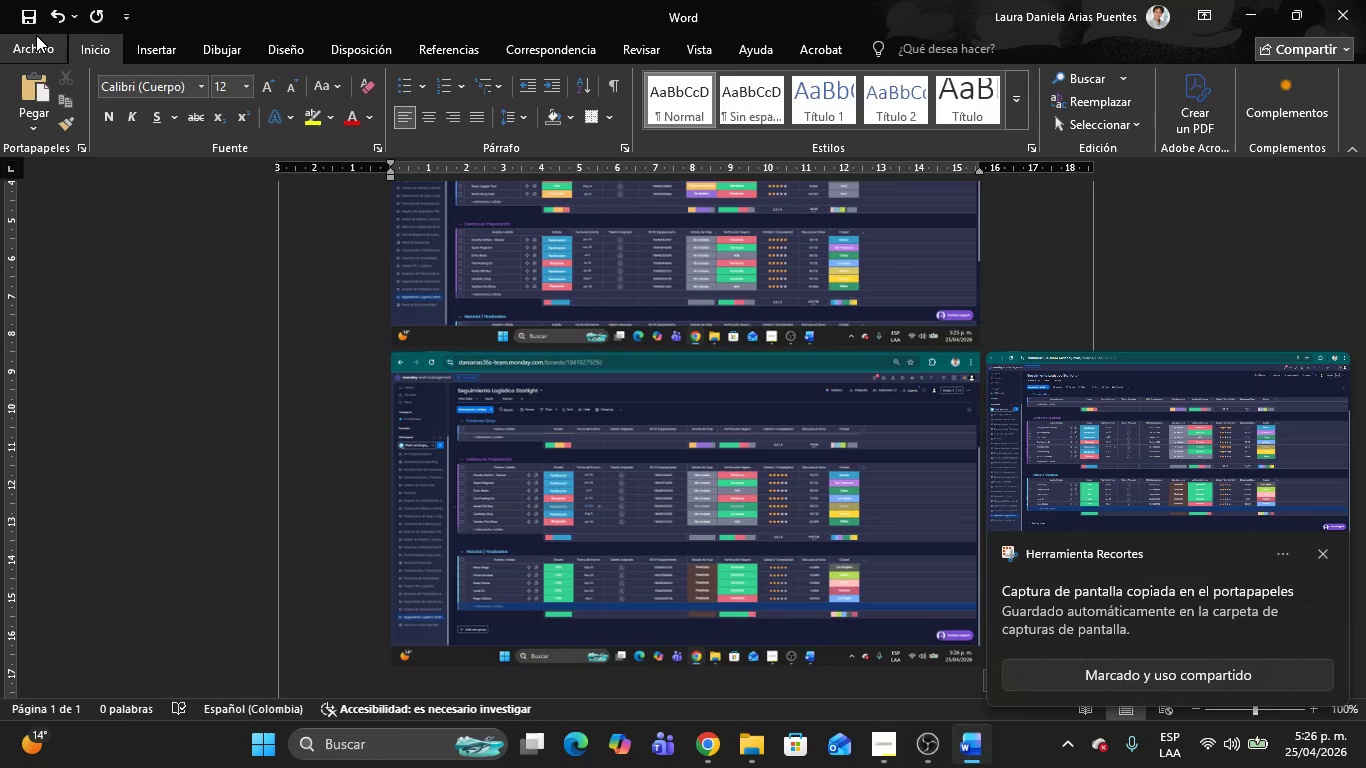 
left_click([27, 45])
 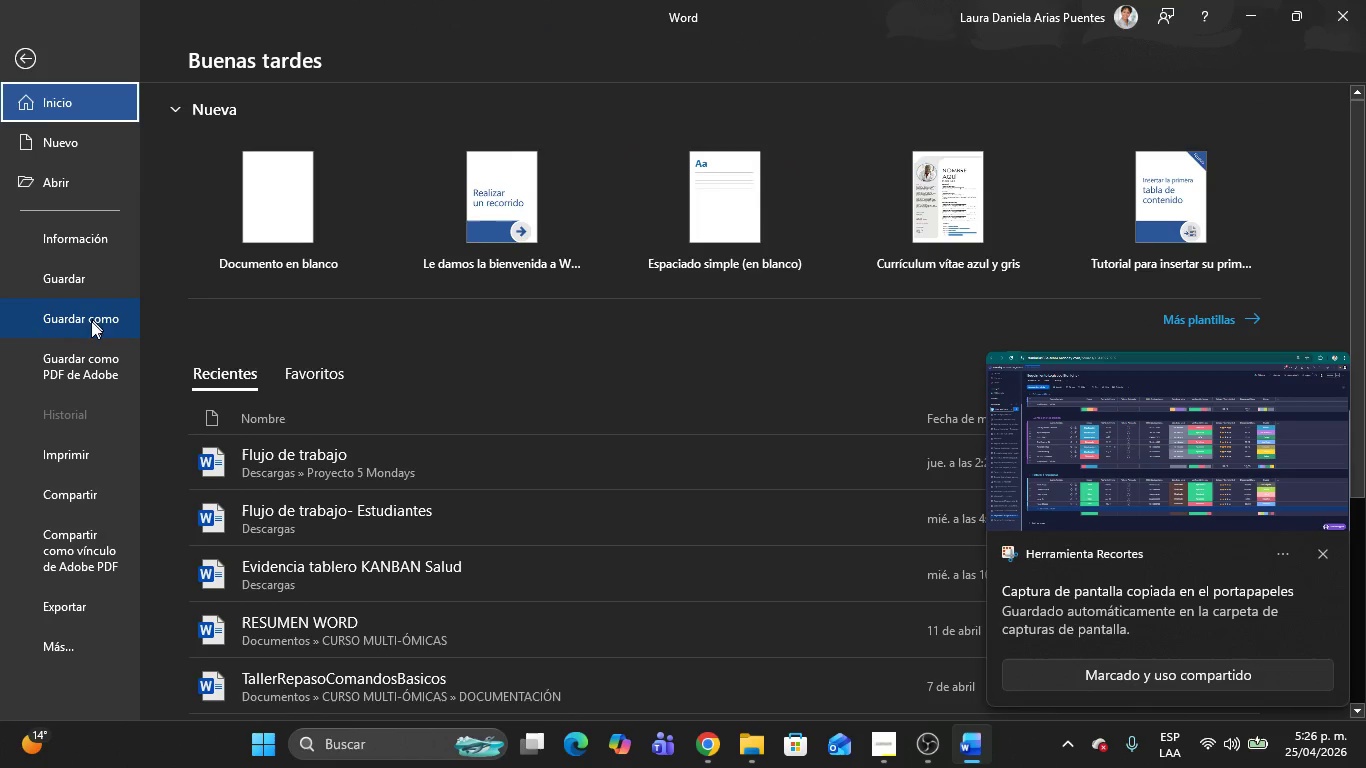 
left_click([88, 328])
 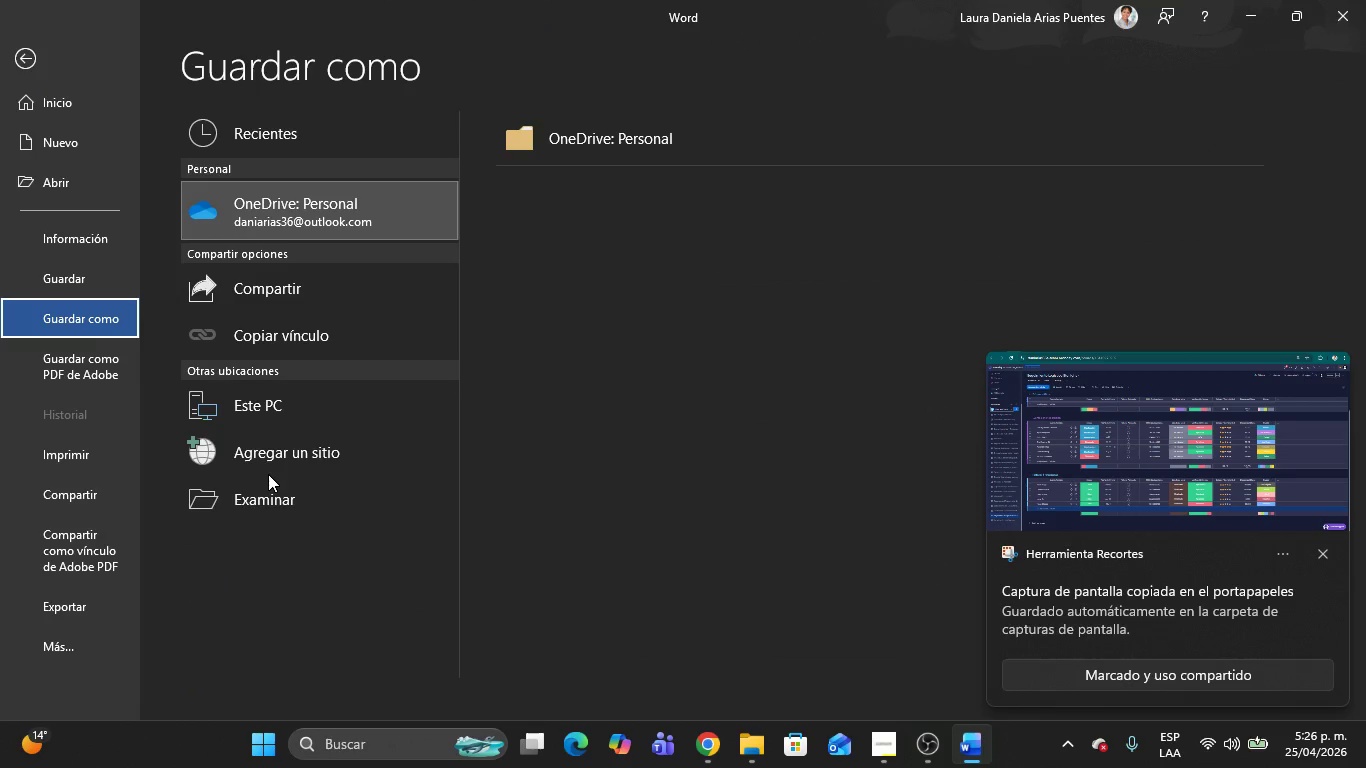 
left_click([266, 513])
 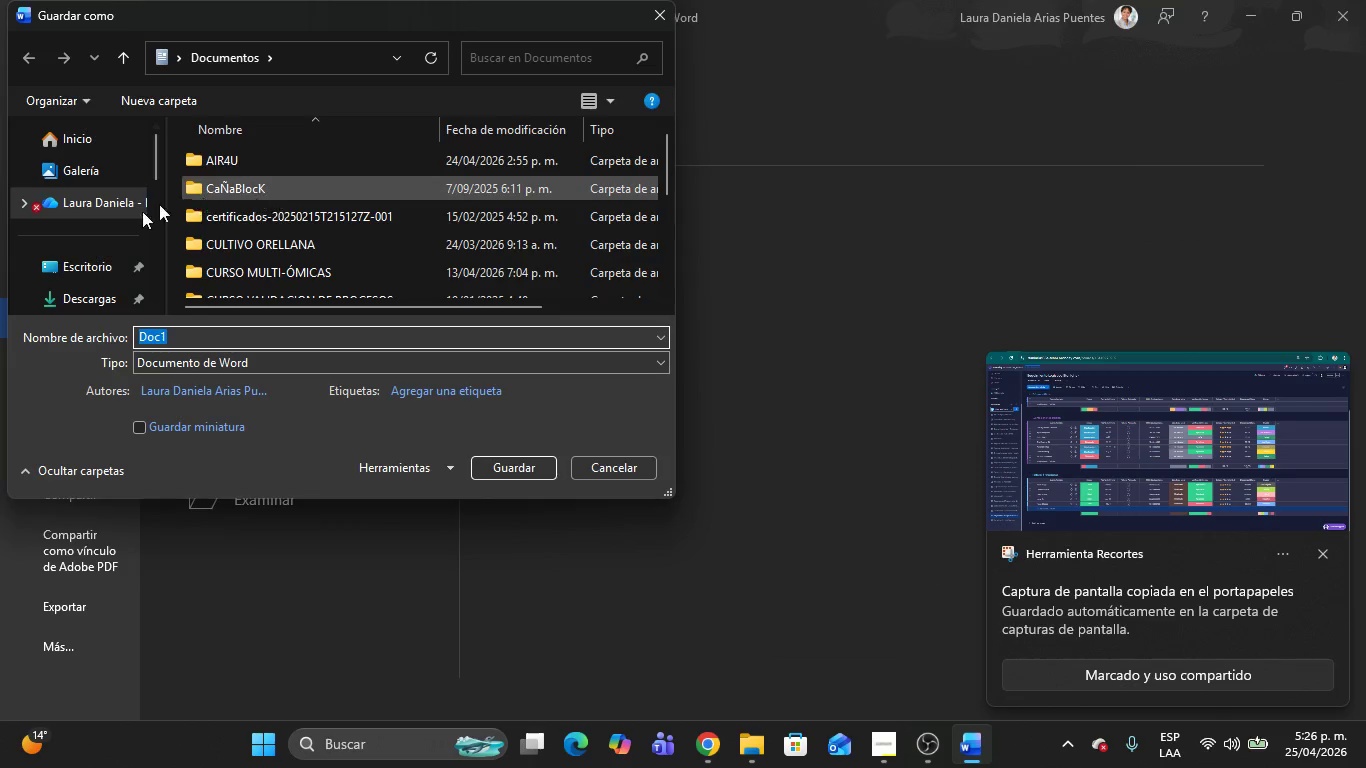 
left_click([78, 302])
 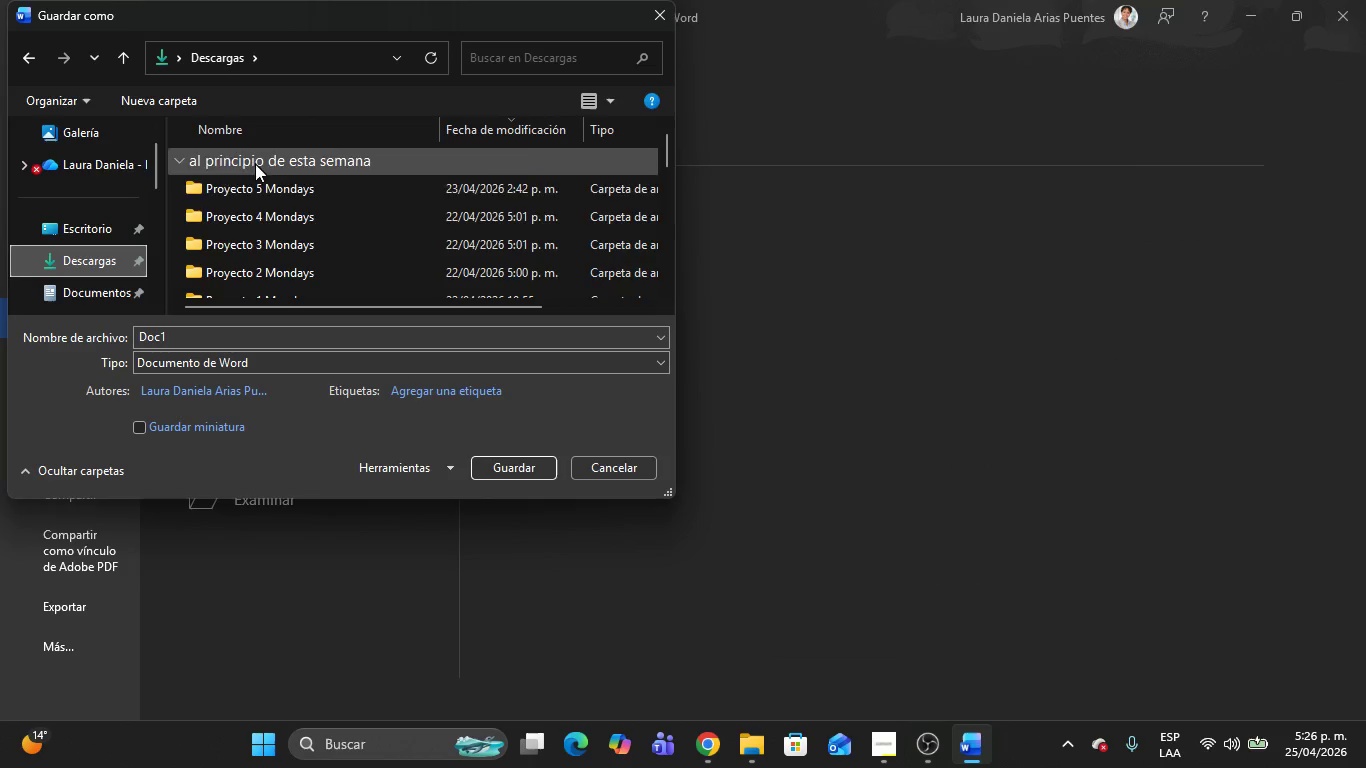 
scroll: coordinate [275, 214], scroll_direction: up, amount: 8.0
 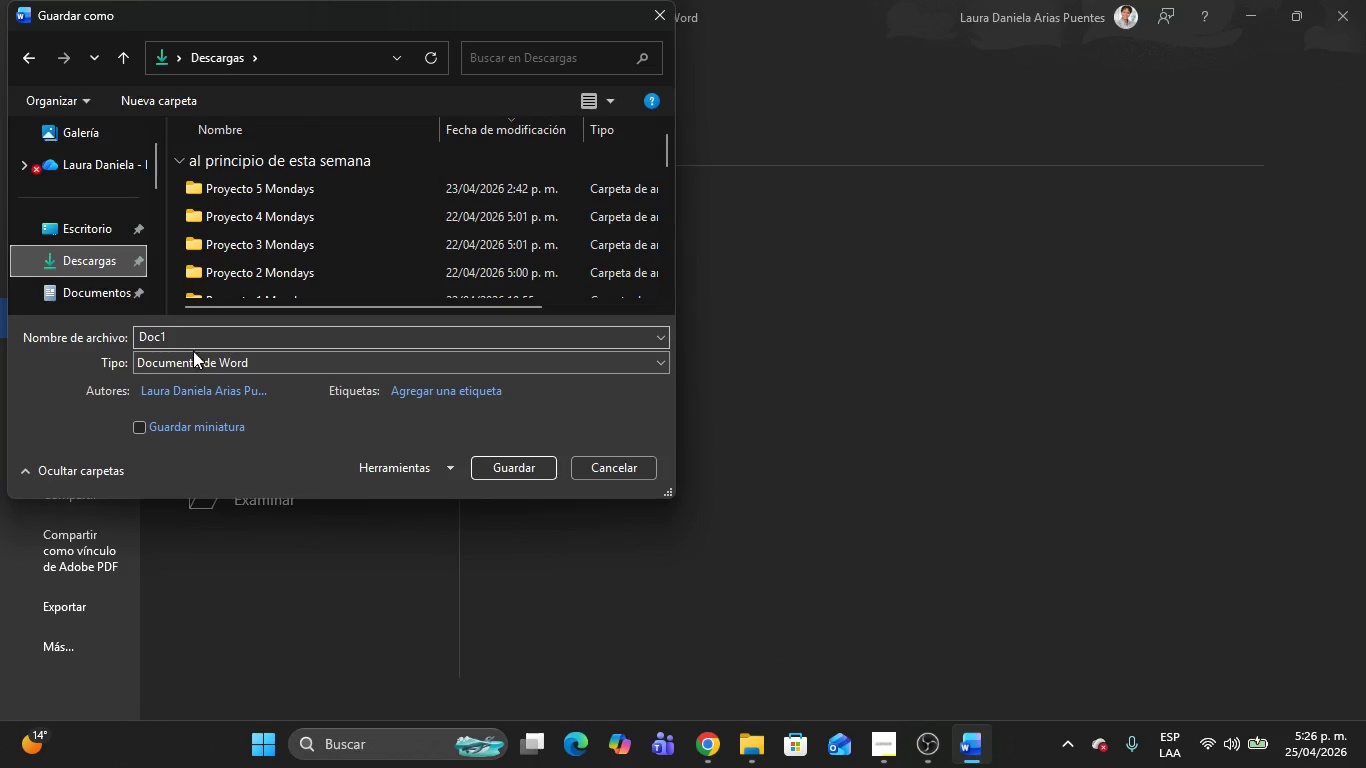 
left_click([185, 365])
 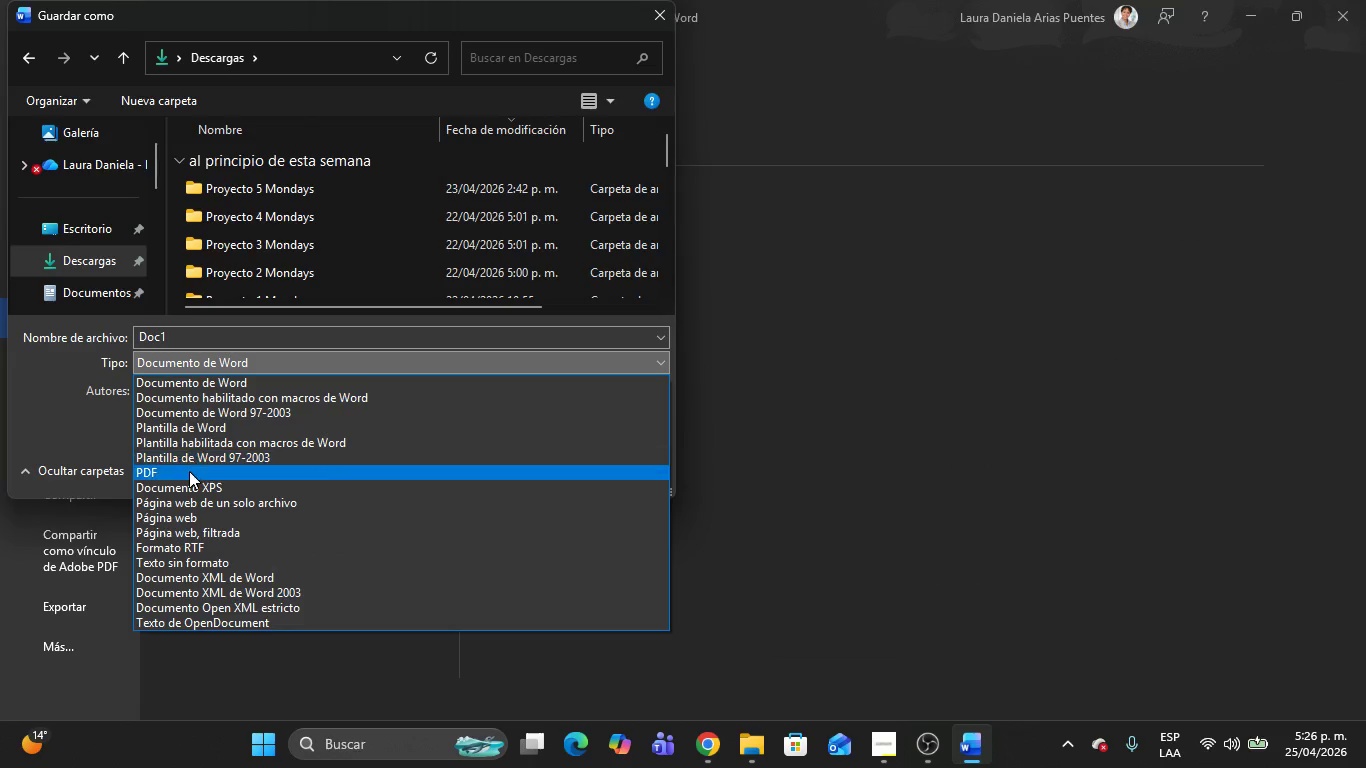 
left_click([189, 471])
 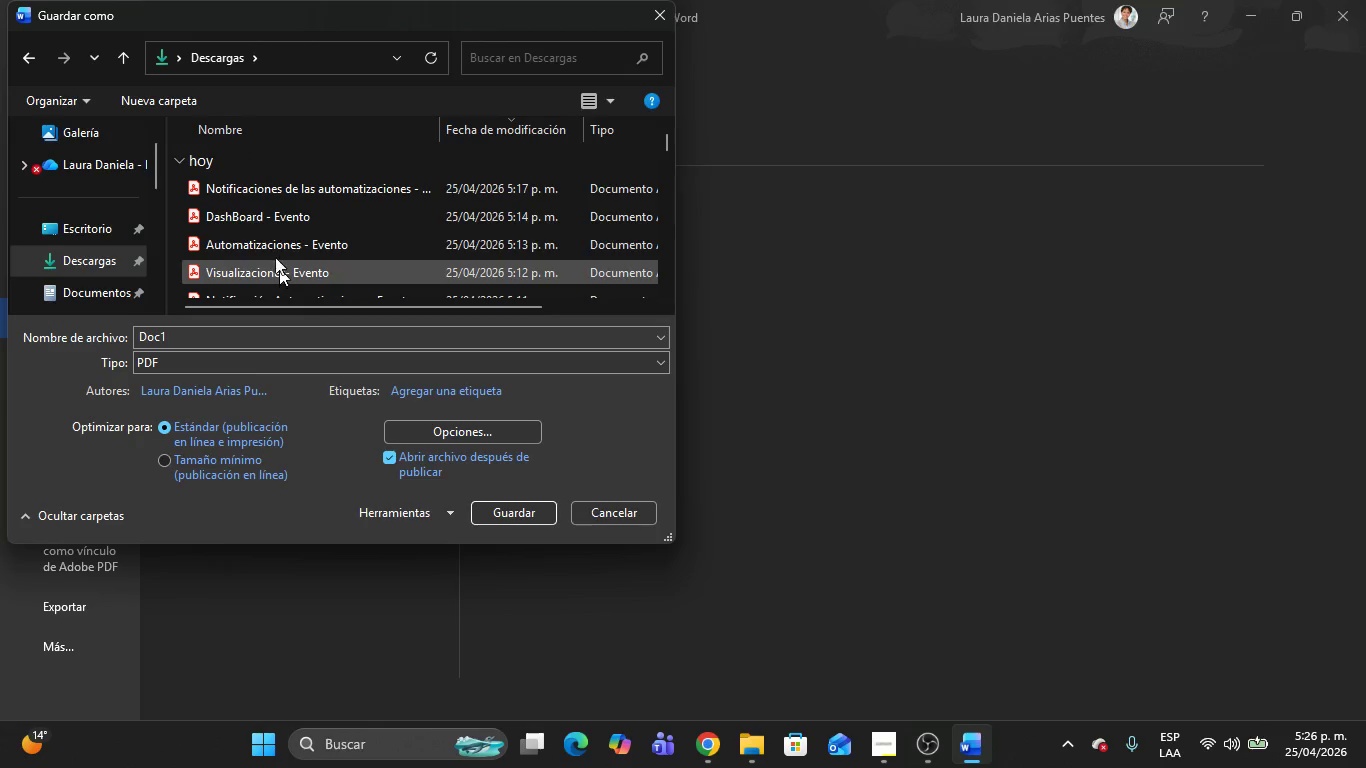 
scroll: coordinate [317, 226], scroll_direction: down, amount: 1.0
 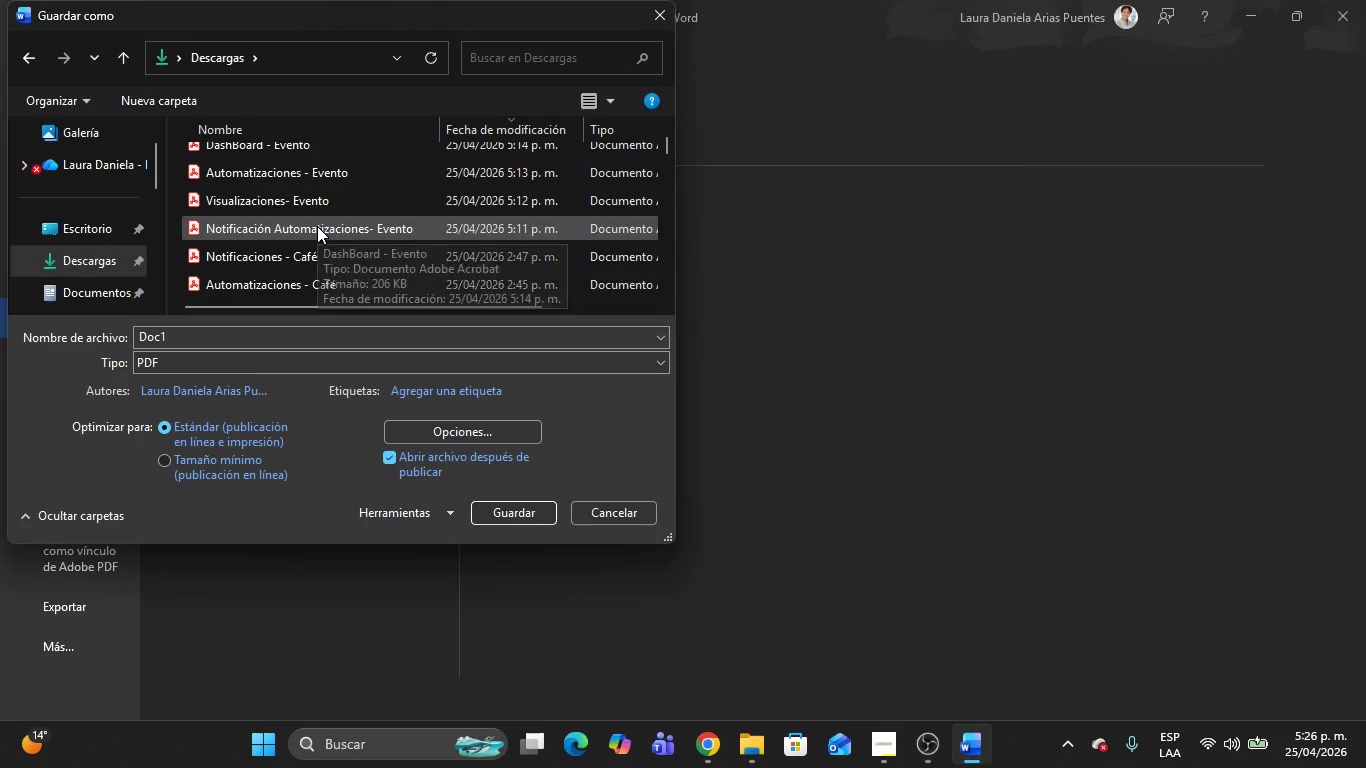 
scroll: coordinate [317, 226], scroll_direction: up, amount: 1.0
 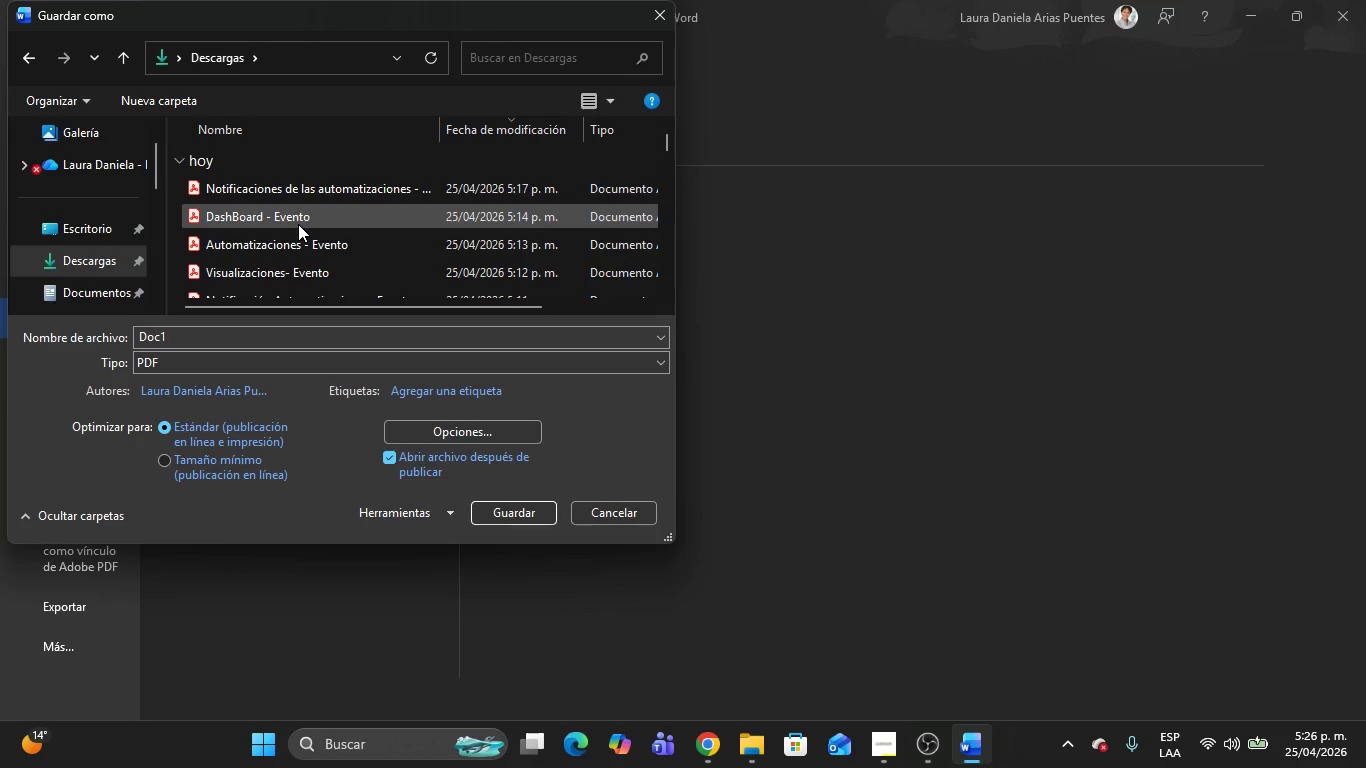 
mouse_move([298, 244])
 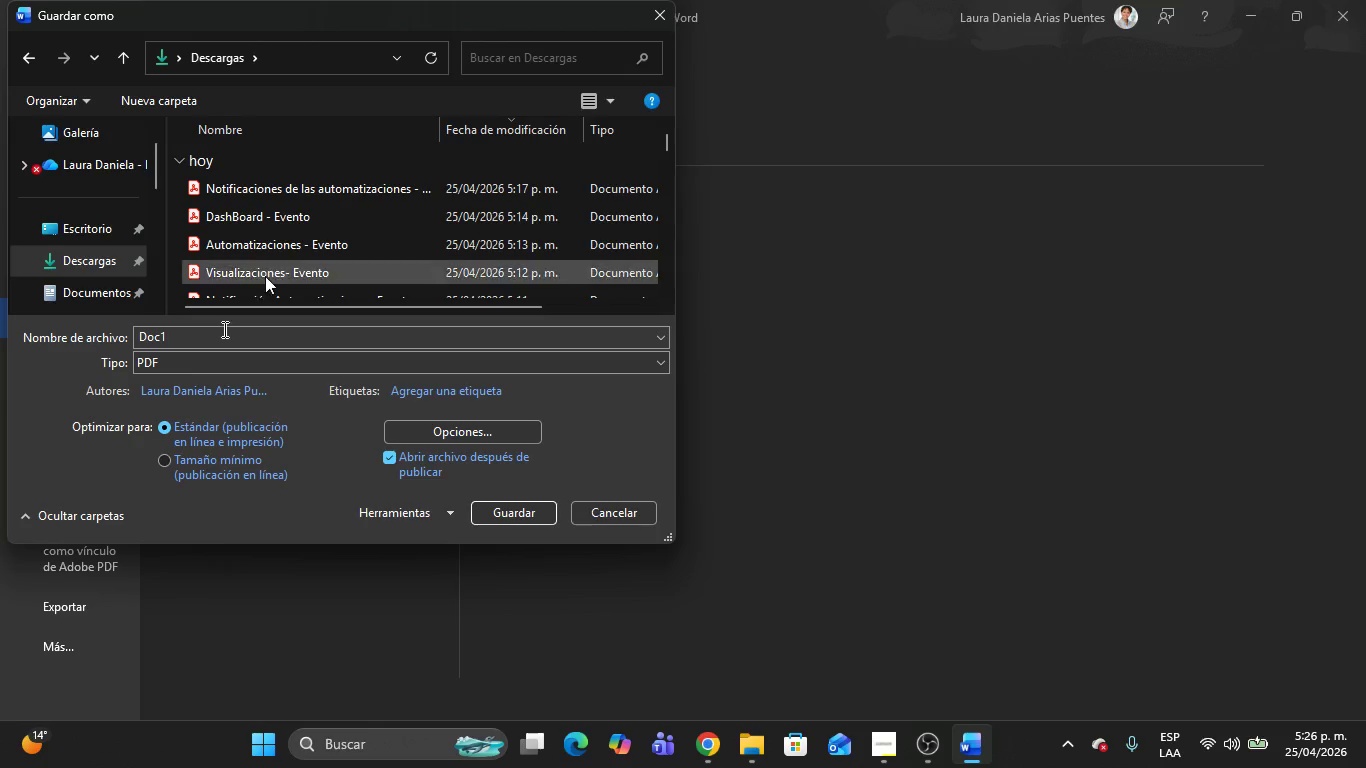 
left_click([212, 345])
 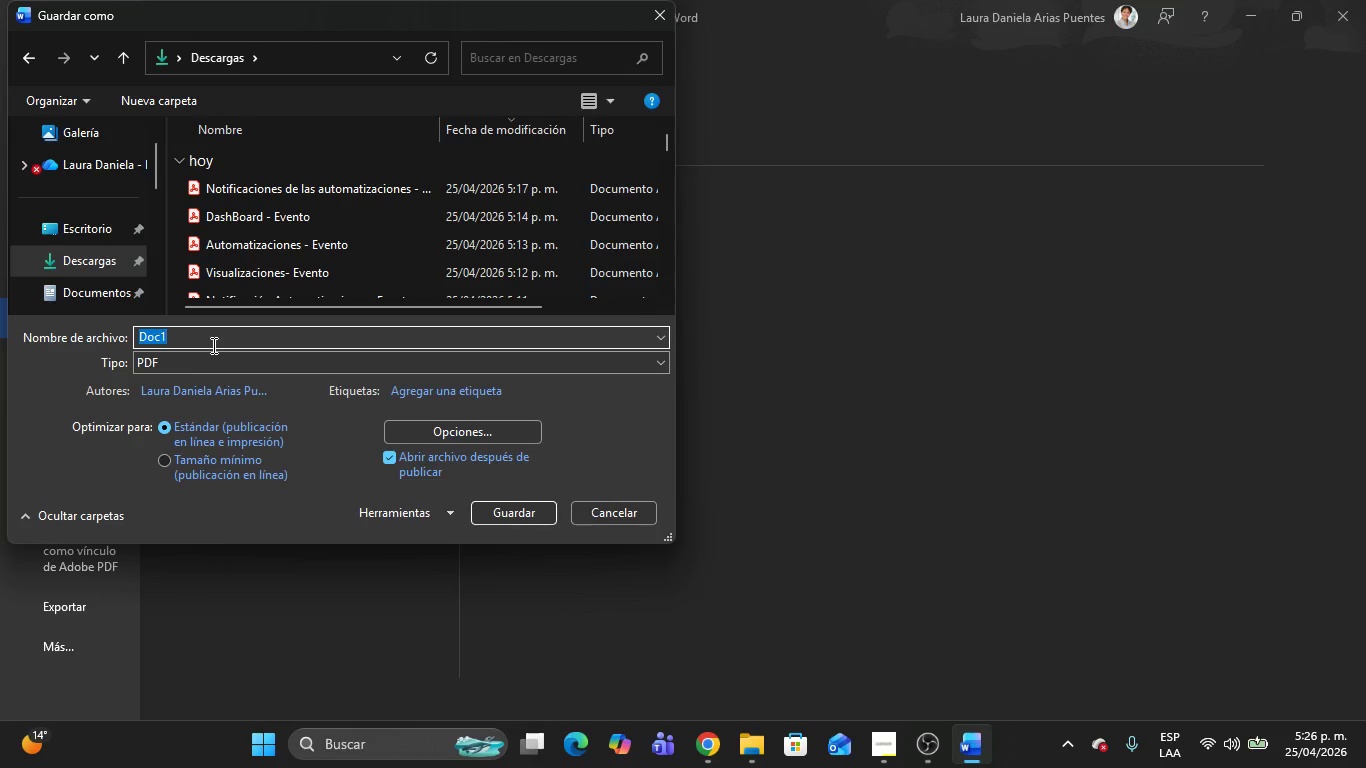 
key(Backspace)
type(Plant)
key(Backspace)
type( de Trabajo.)
key(Backspace)
type(- Evento )
 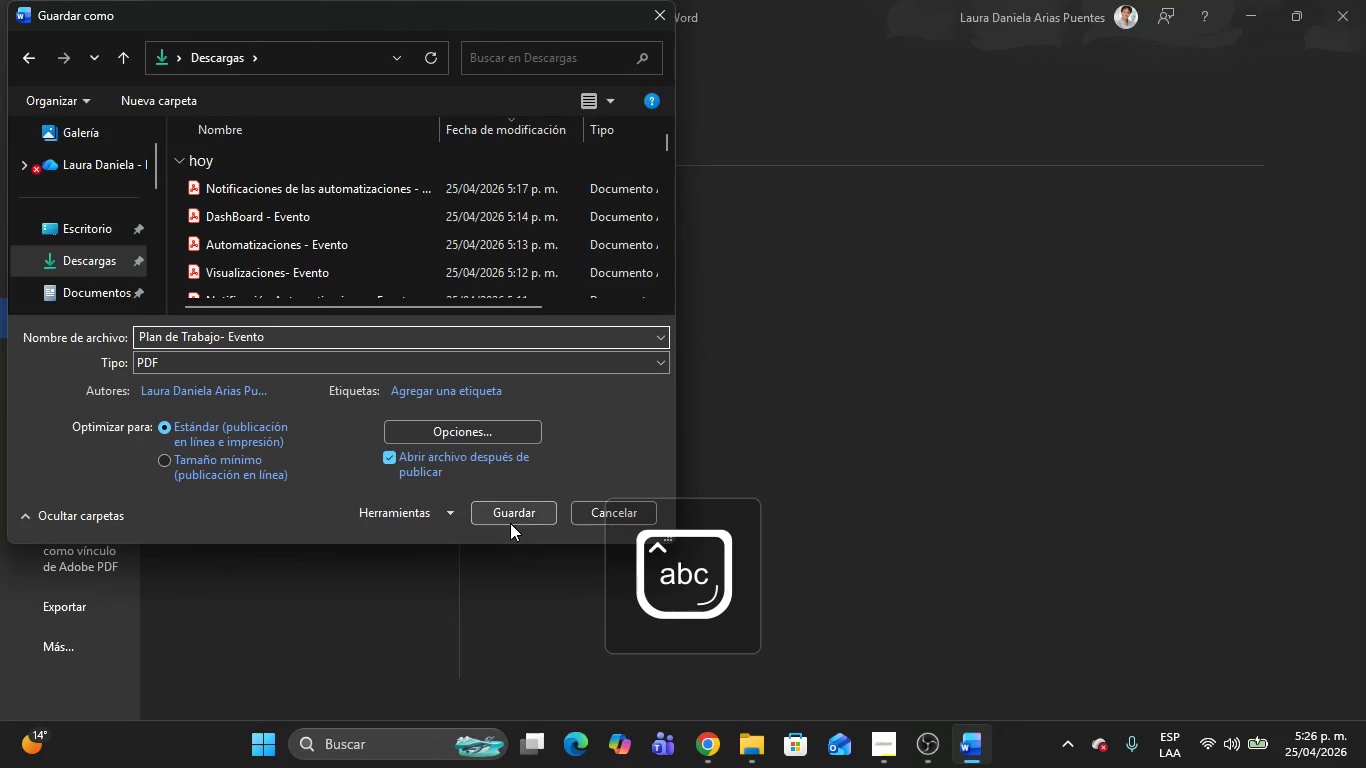 
left_click([506, 519])
 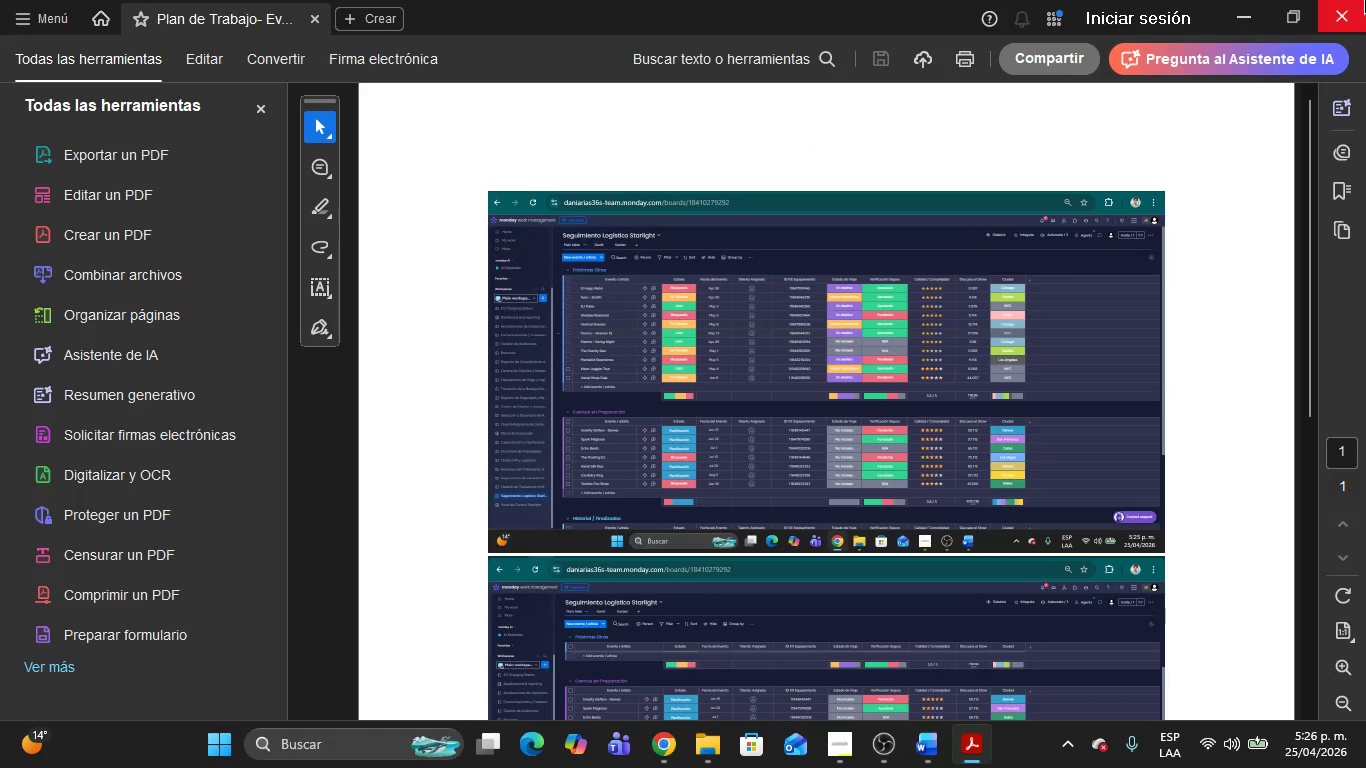 
scroll: coordinate [1021, 339], scroll_direction: down, amount: 3.0
 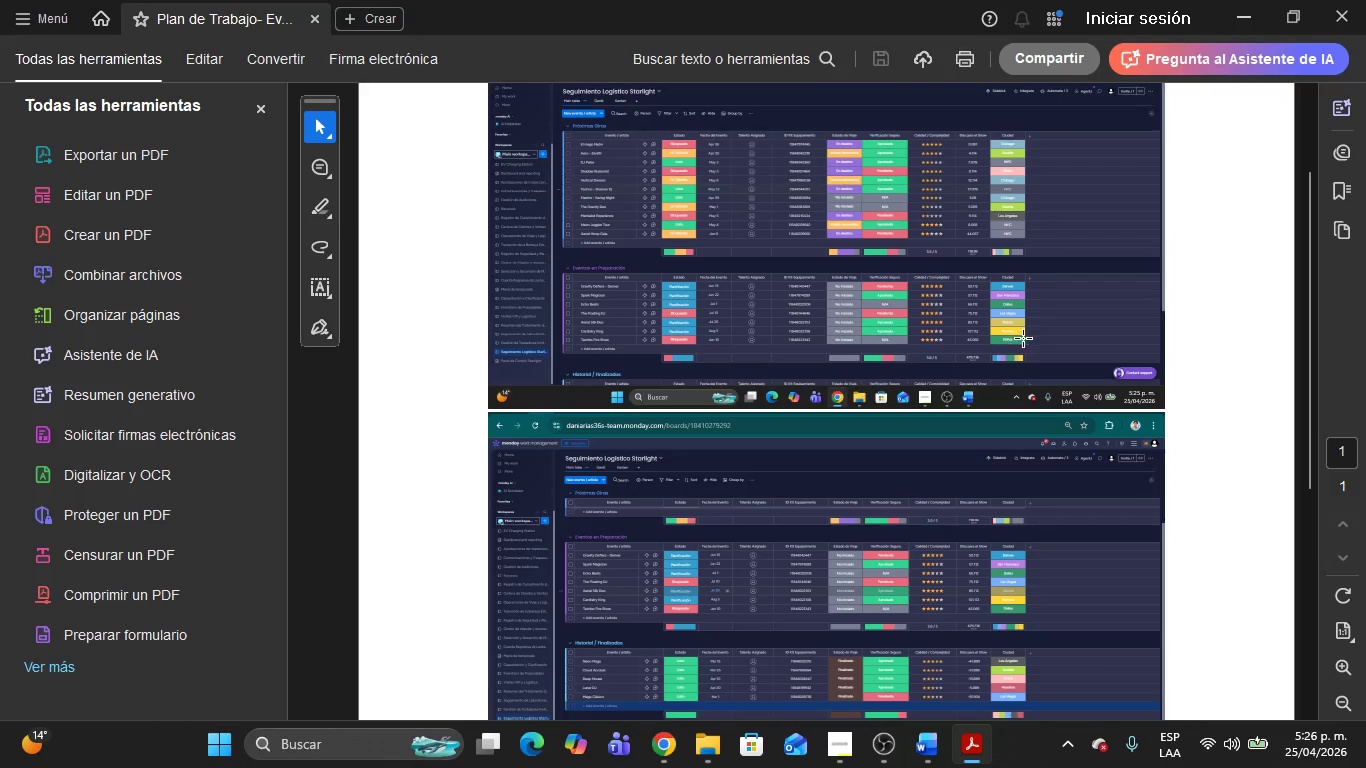 
left_click([1365, 0])
 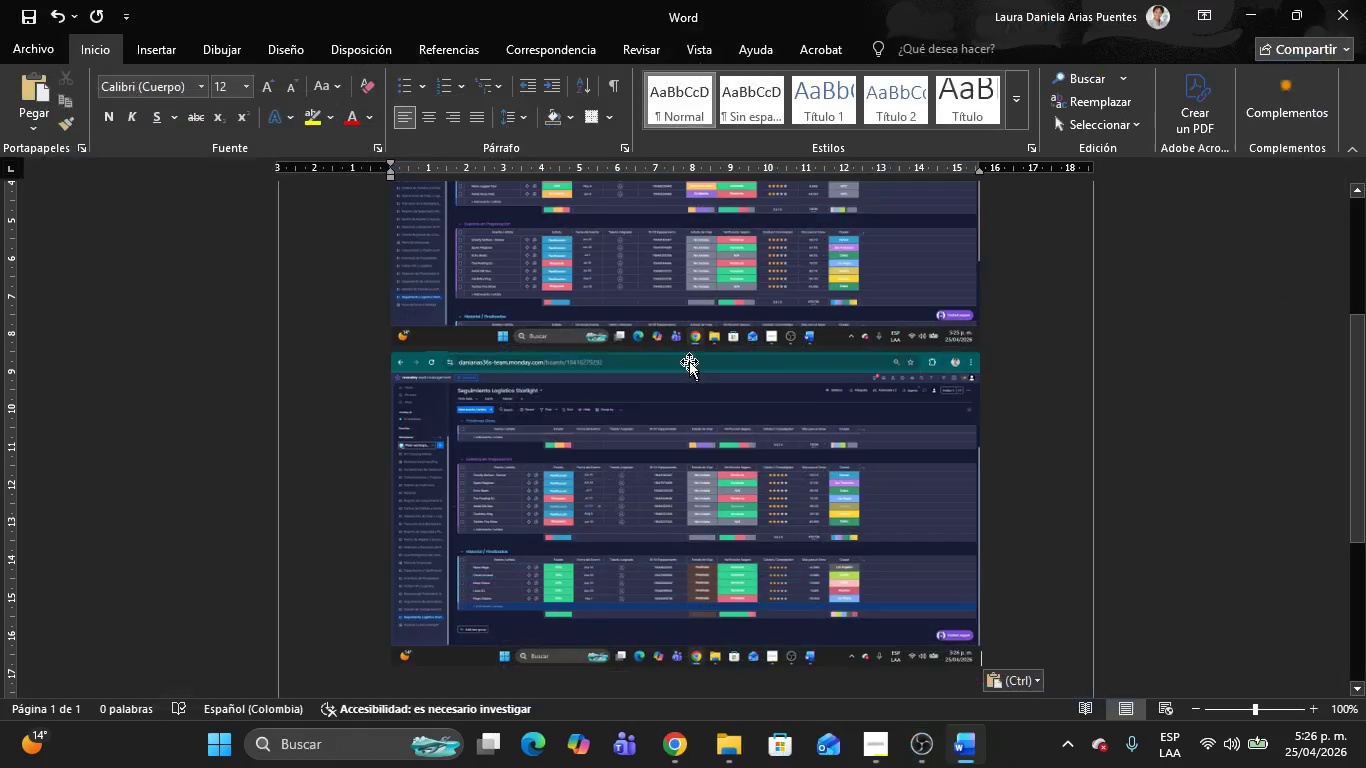 
scroll: coordinate [693, 367], scroll_direction: up, amount: 17.0
 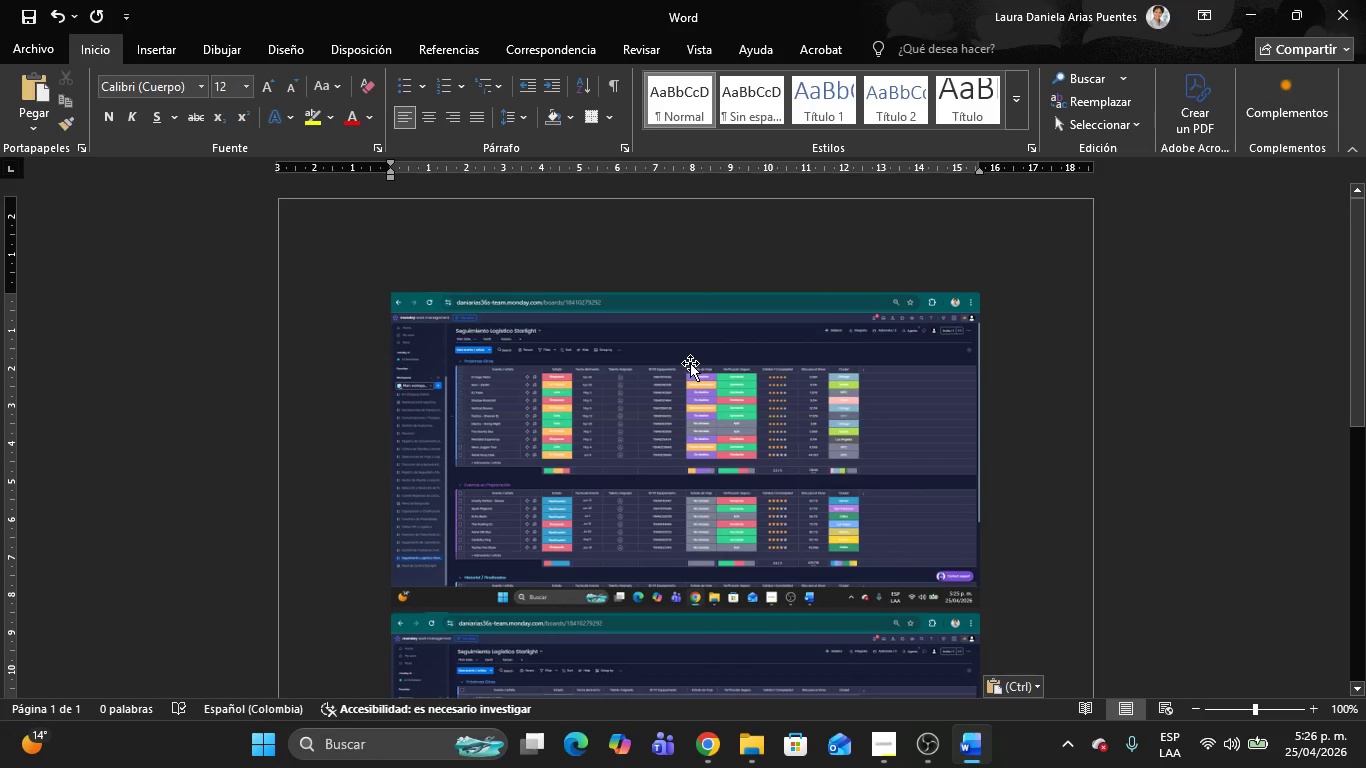 
left_click([690, 363])
 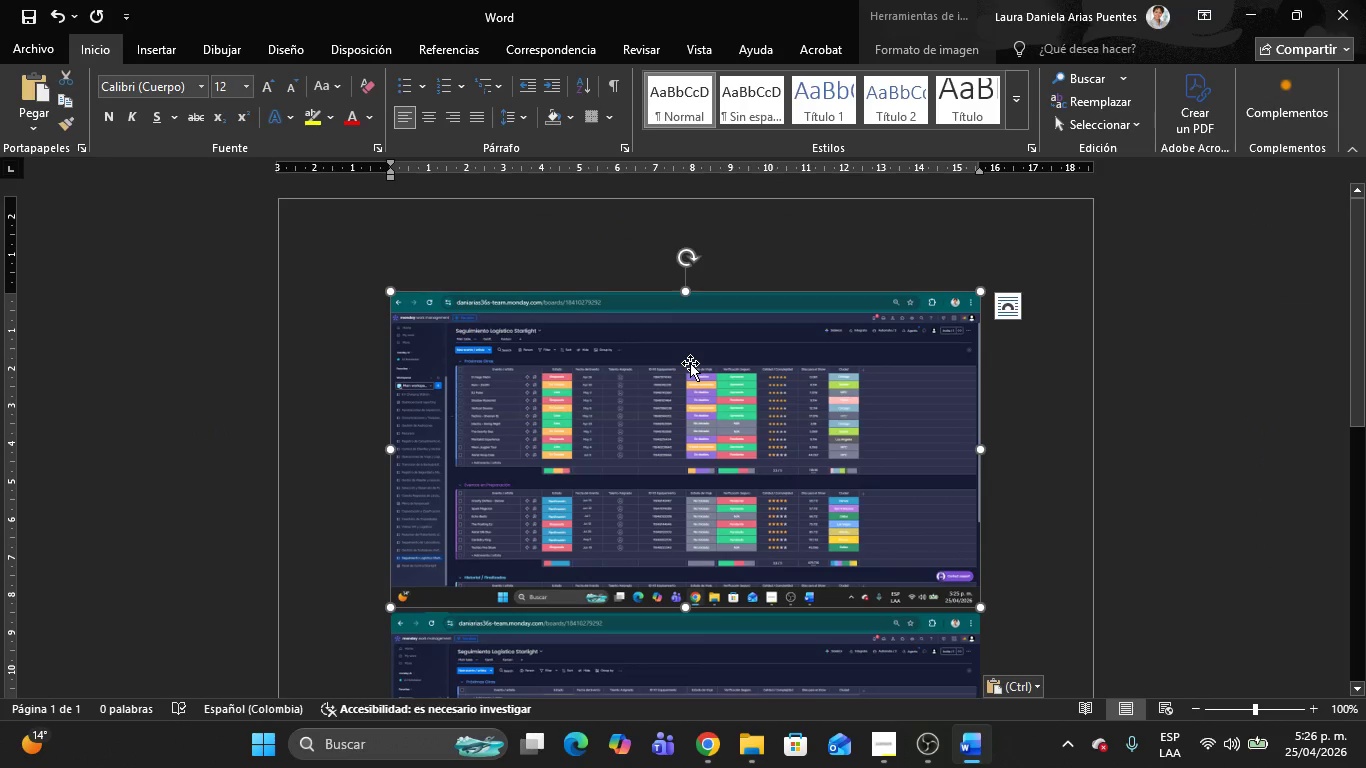 
key(Delete)
 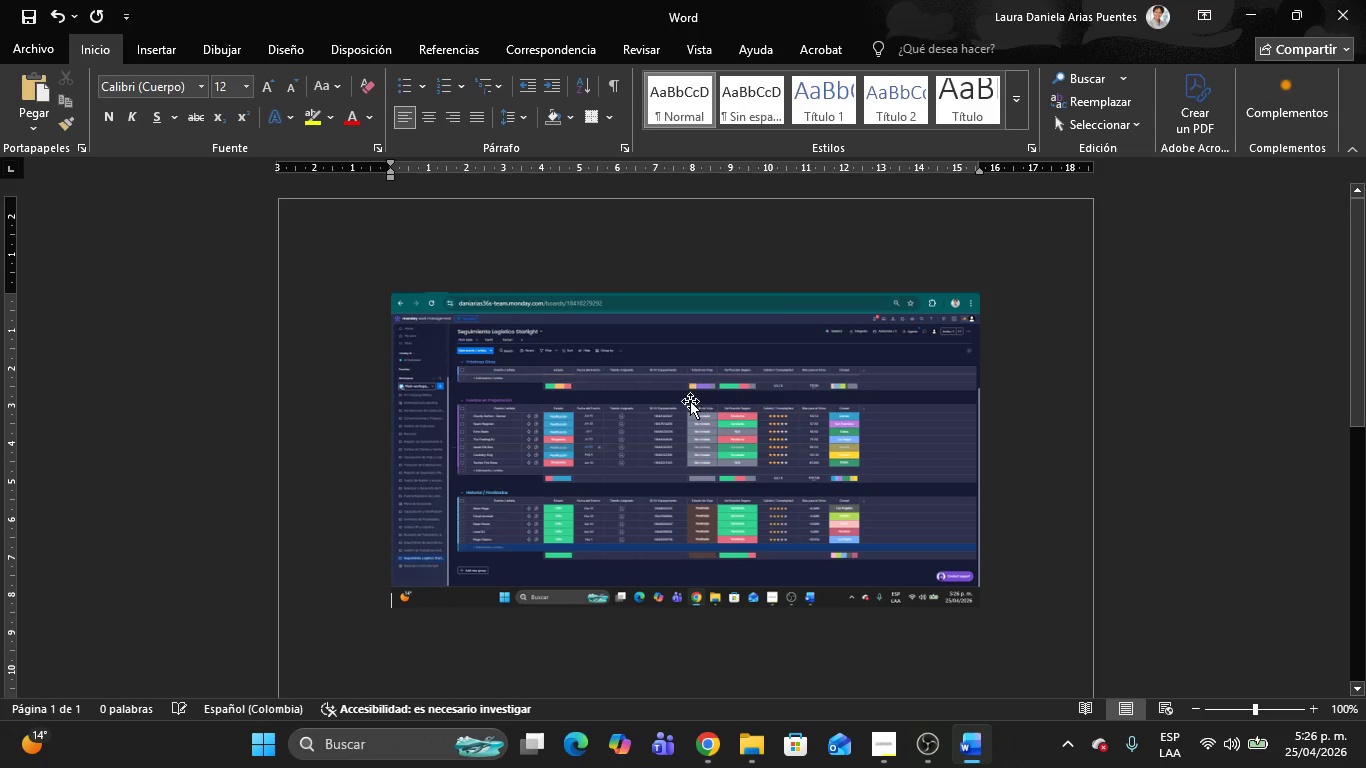 
left_click([690, 401])
 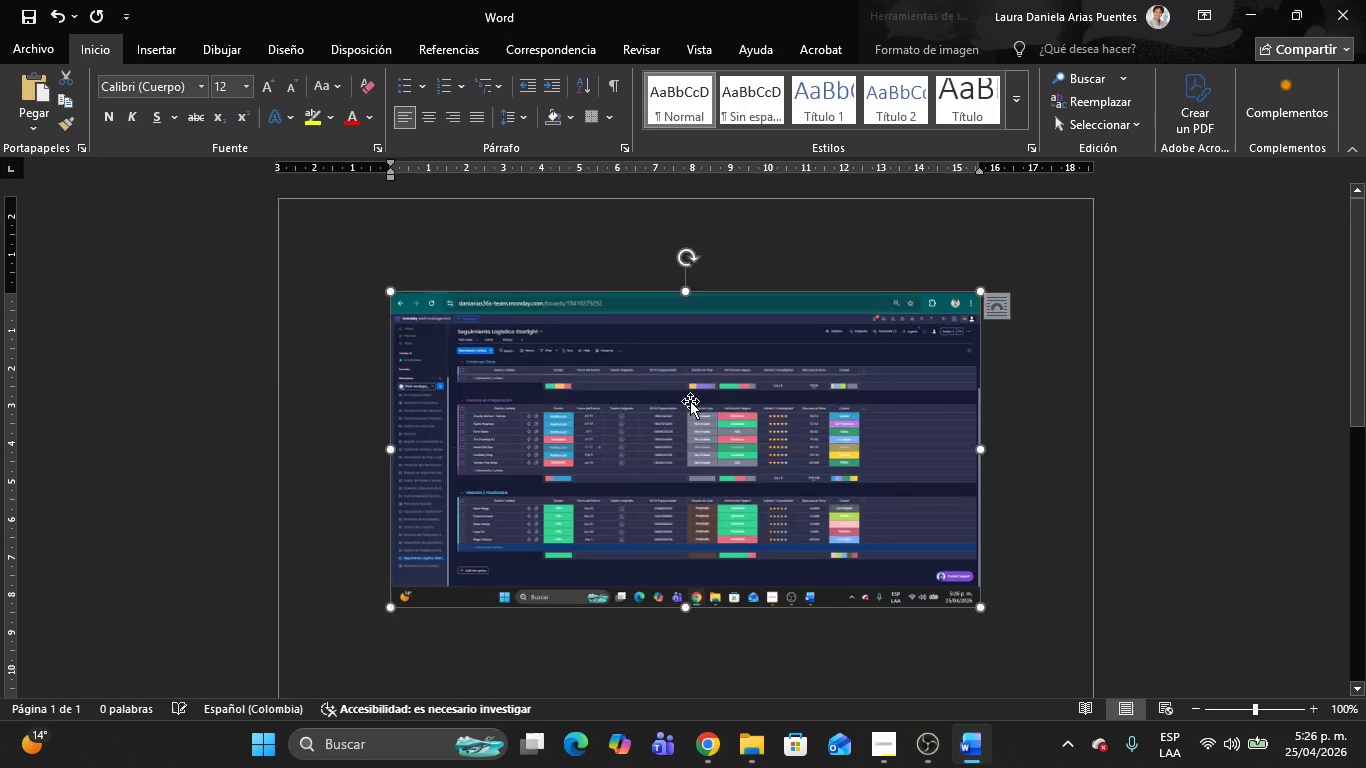 
key(Delete)
 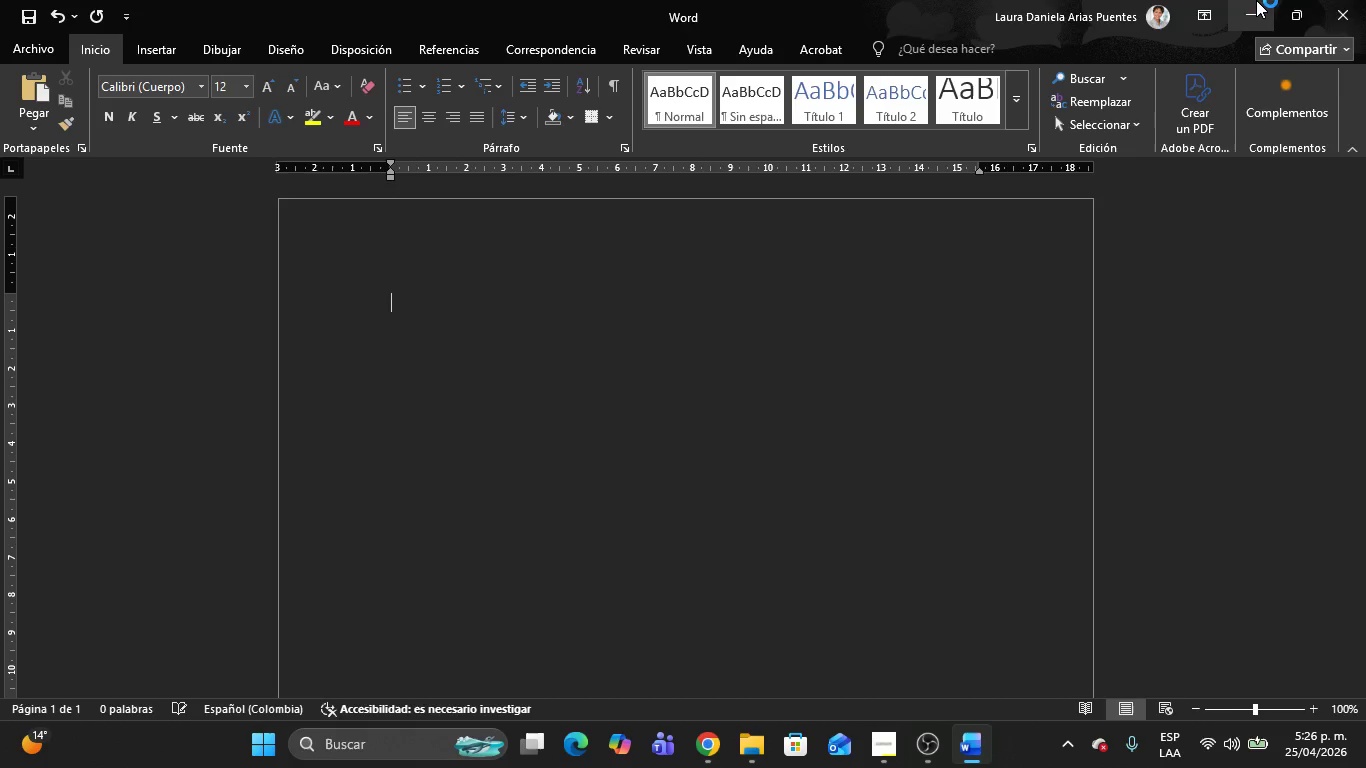 
left_click([1256, 0])
 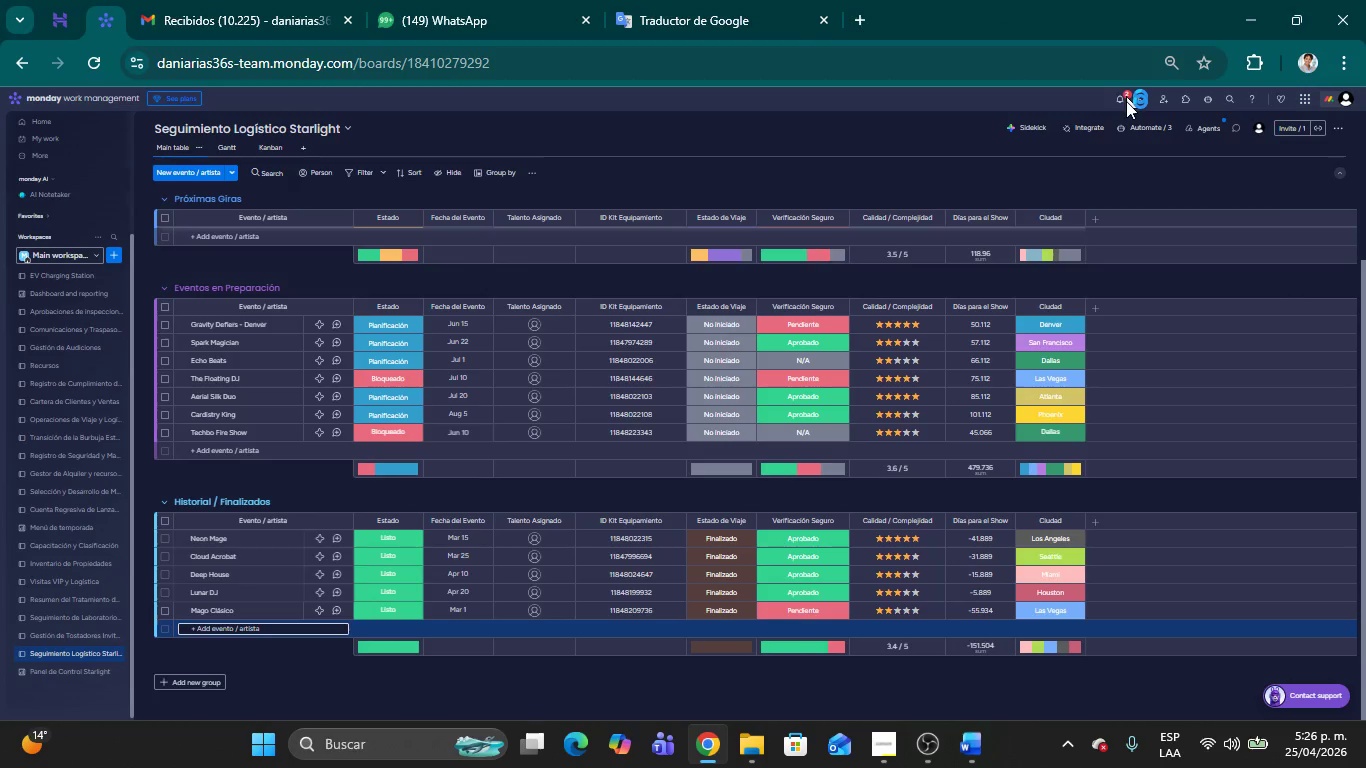 
scroll: coordinate [502, 347], scroll_direction: up, amount: 34.0
 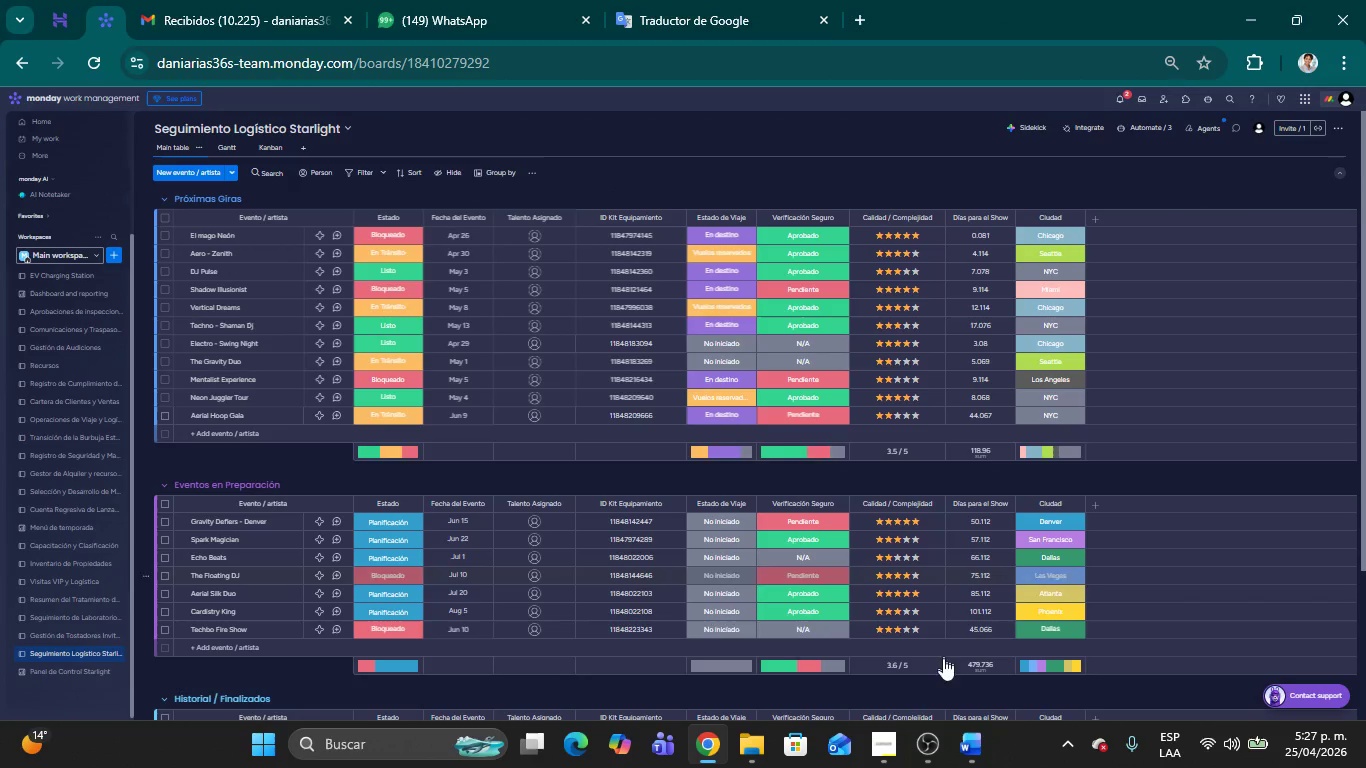 
wait(5.25)
 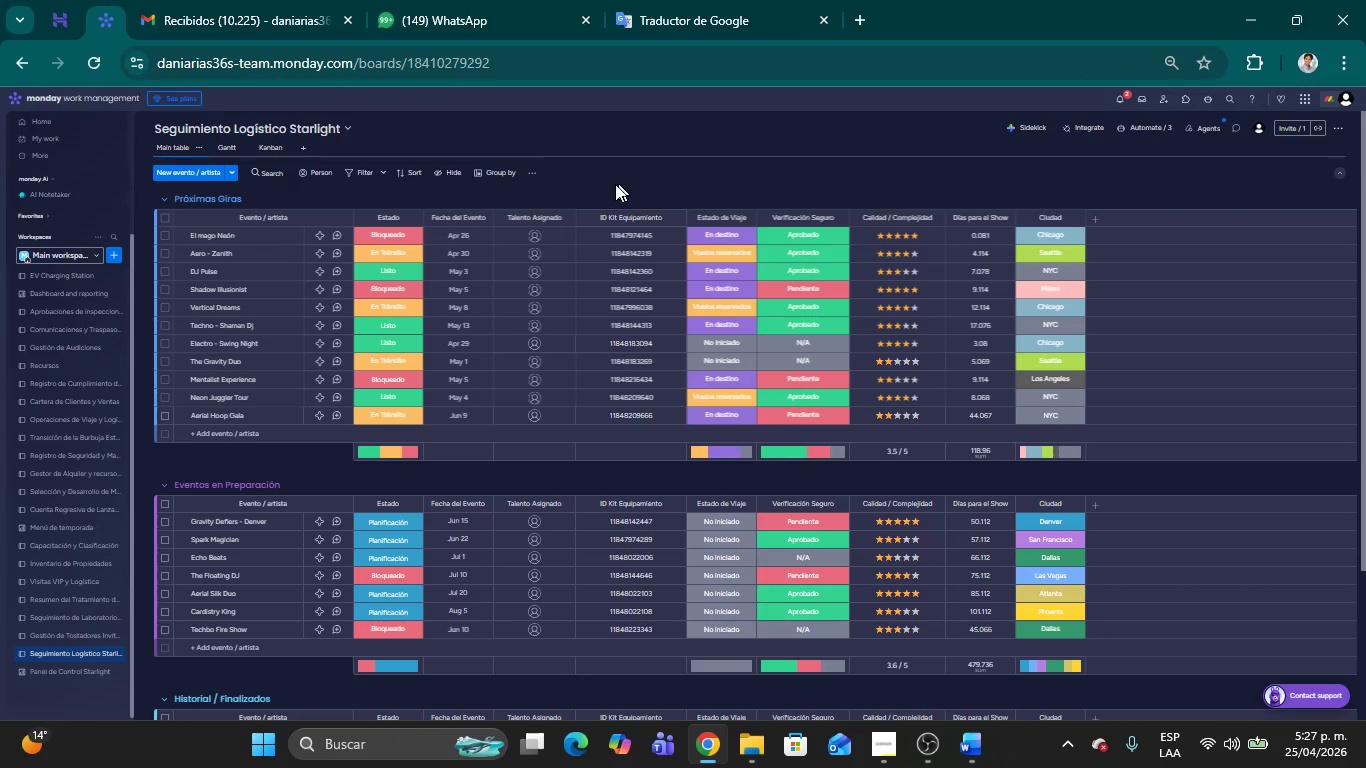 
left_click([936, 743])
 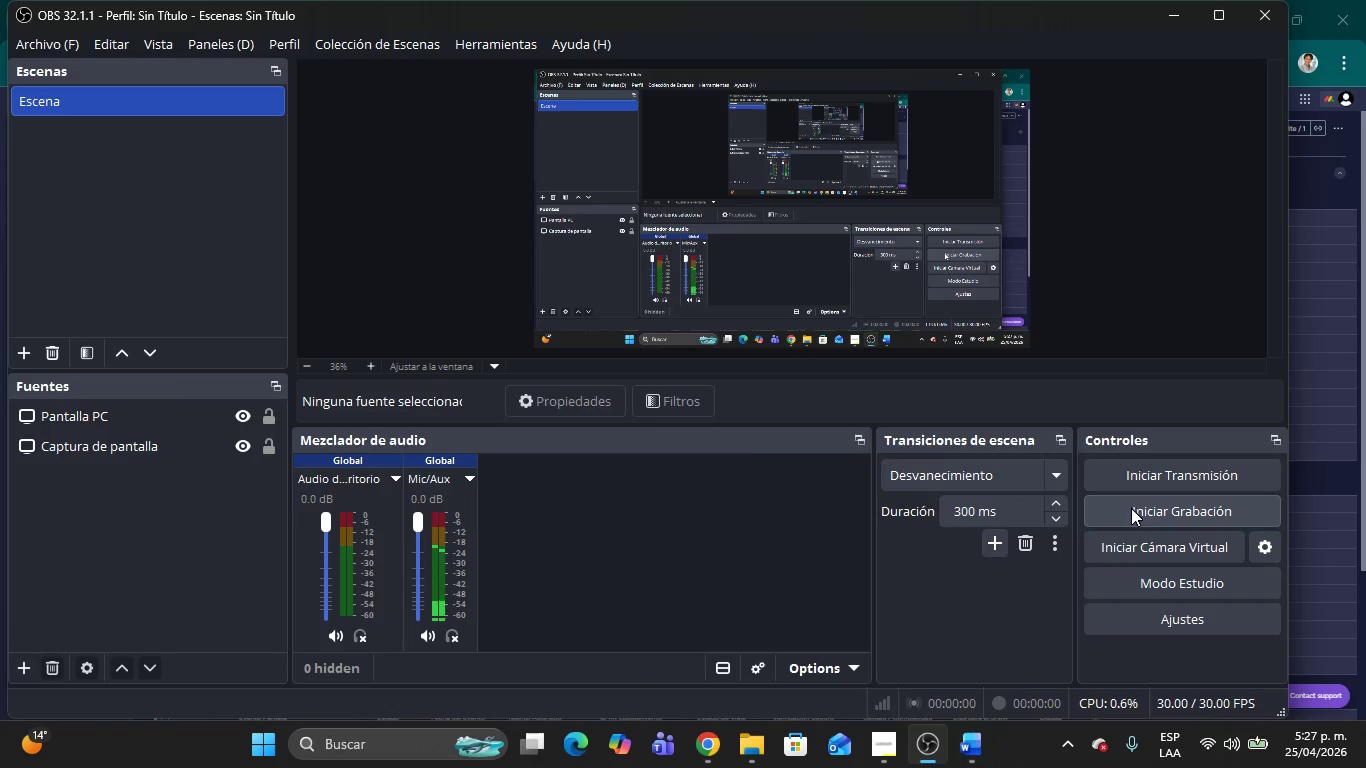 
left_click([1131, 508])
 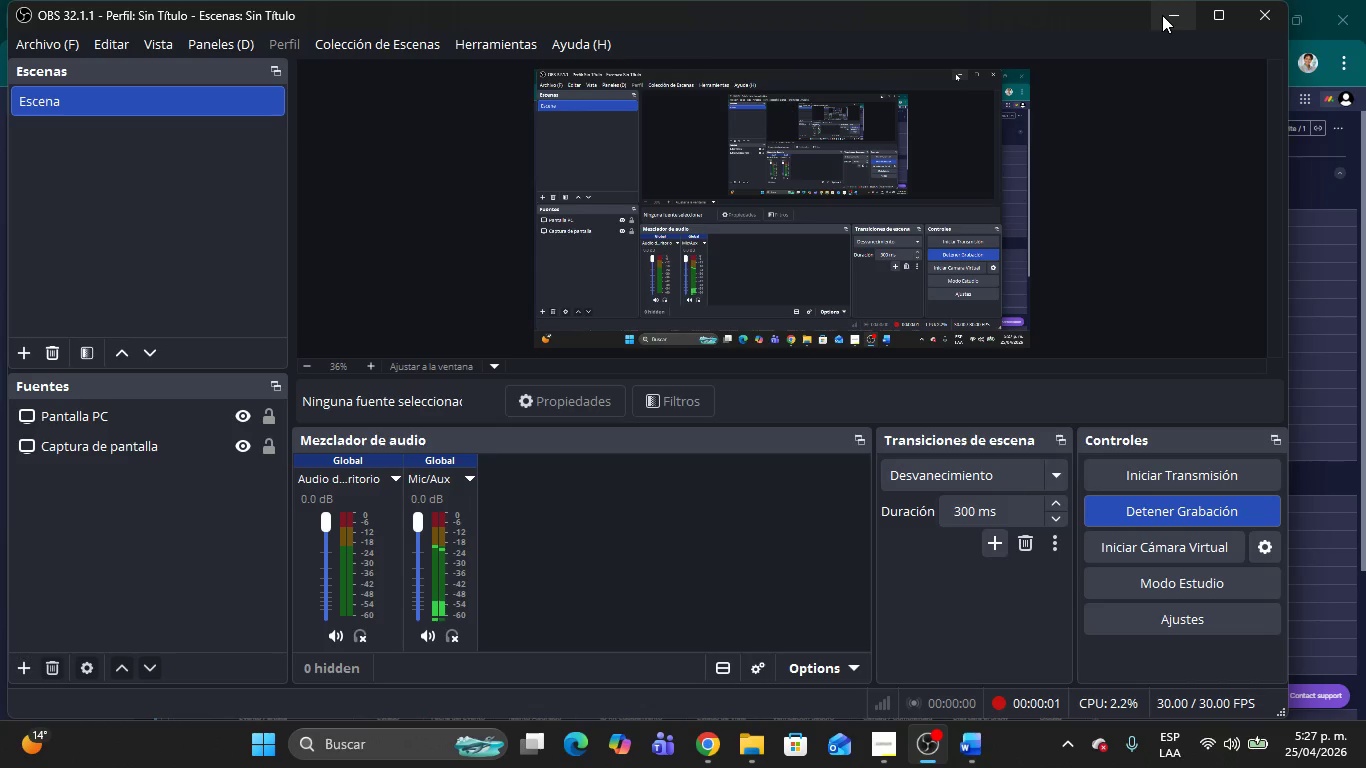 
left_click([1162, 15])
 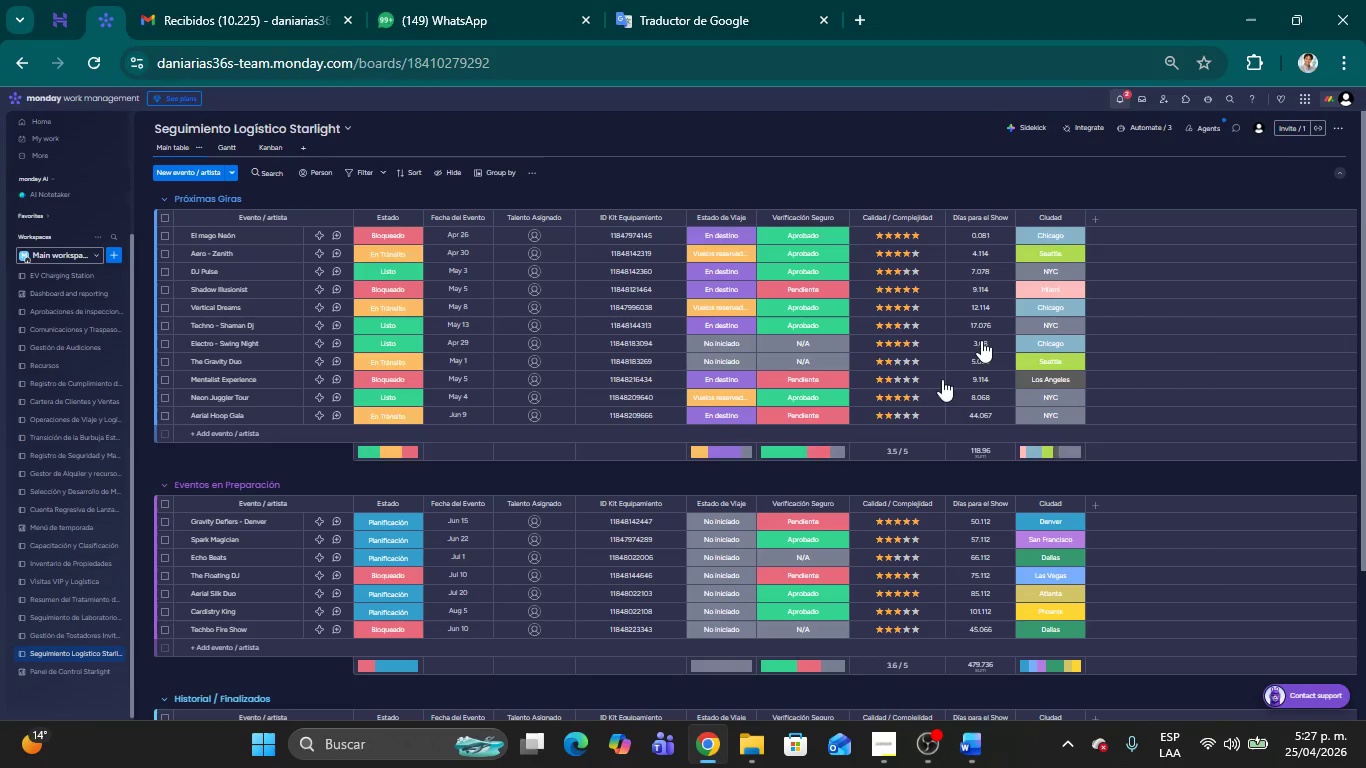 
mouse_move([697, 339])
 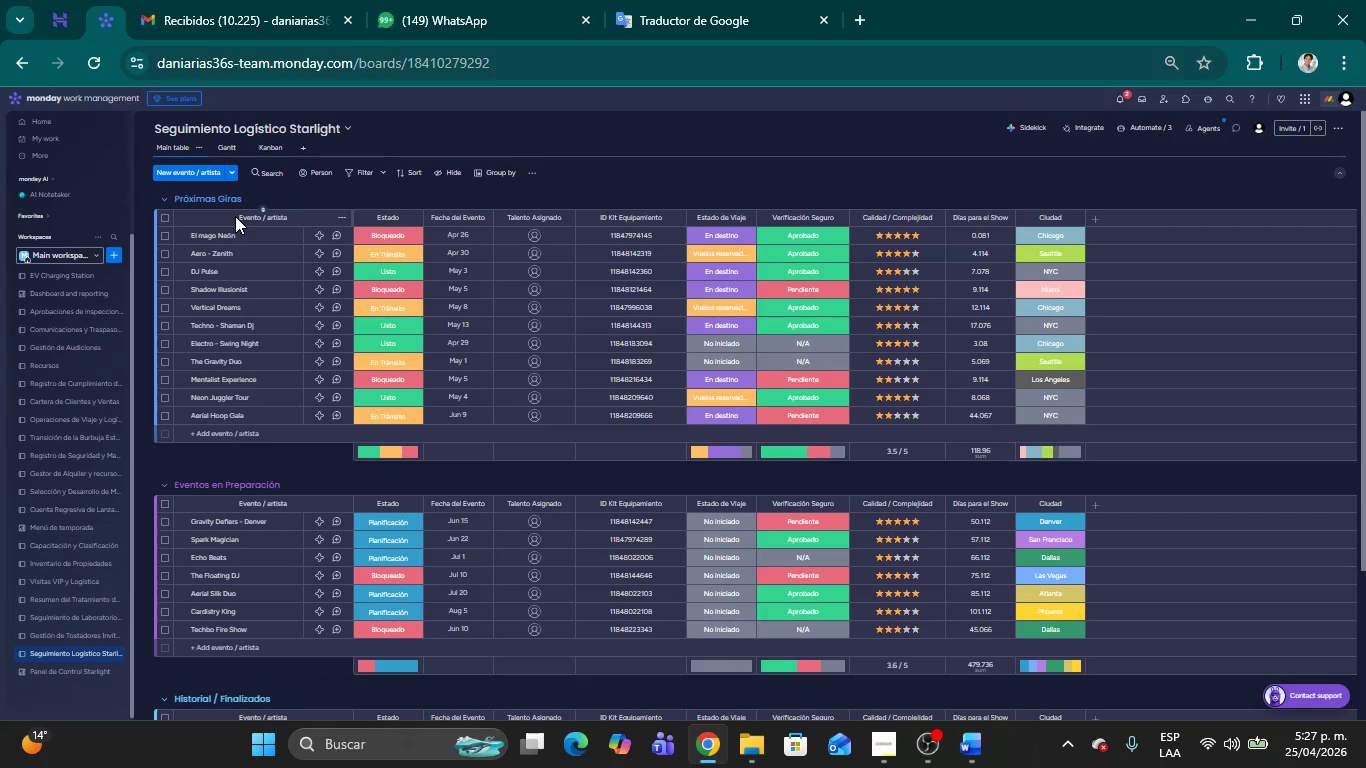 
left_click([237, 216])
 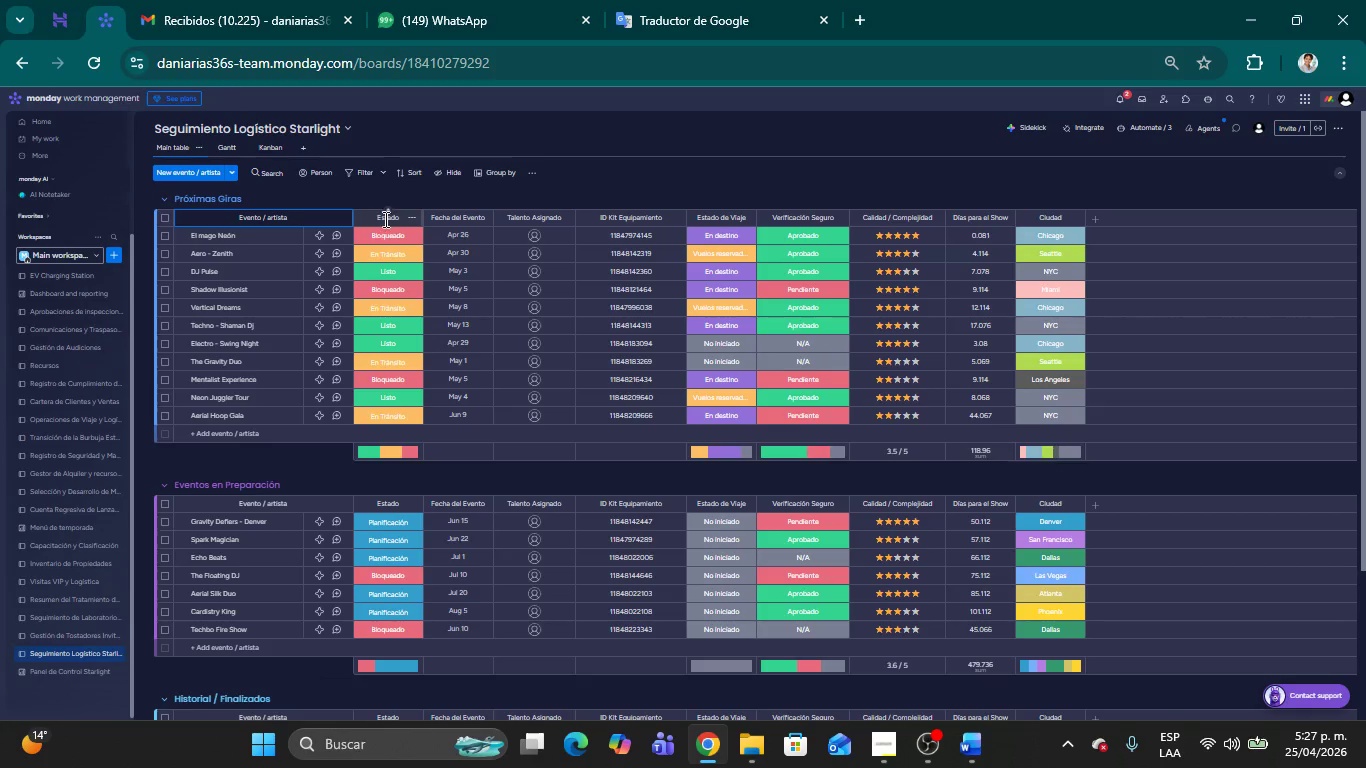 
left_click([386, 220])
 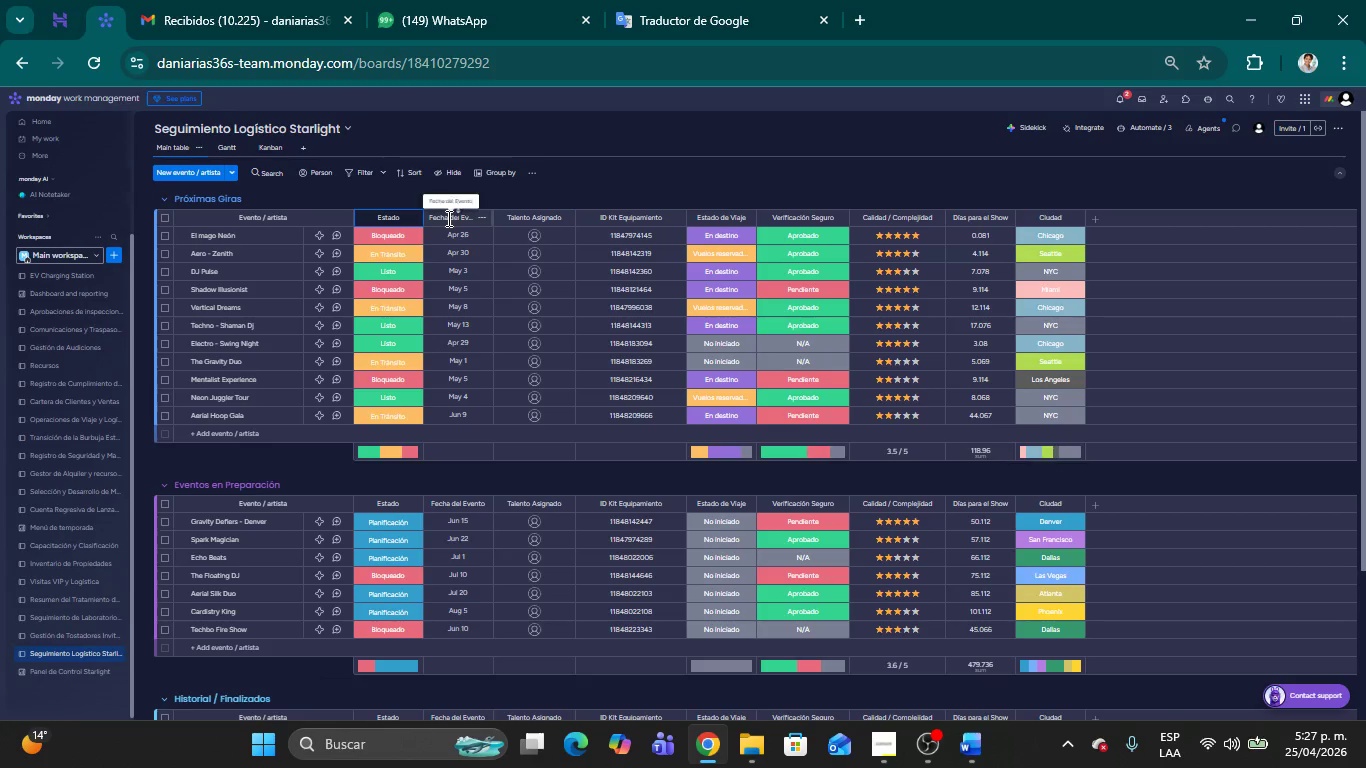 
left_click([447, 218])
 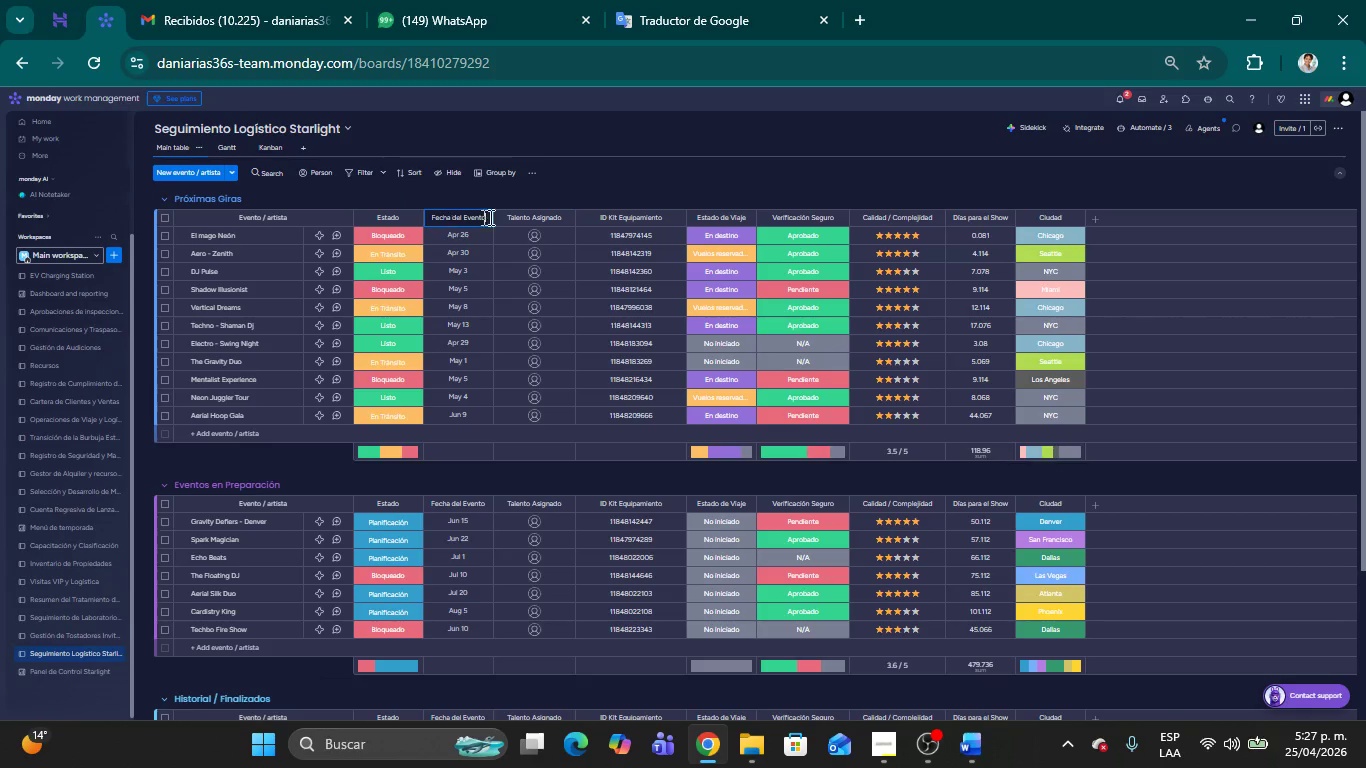 
mouse_move([520, 224])
 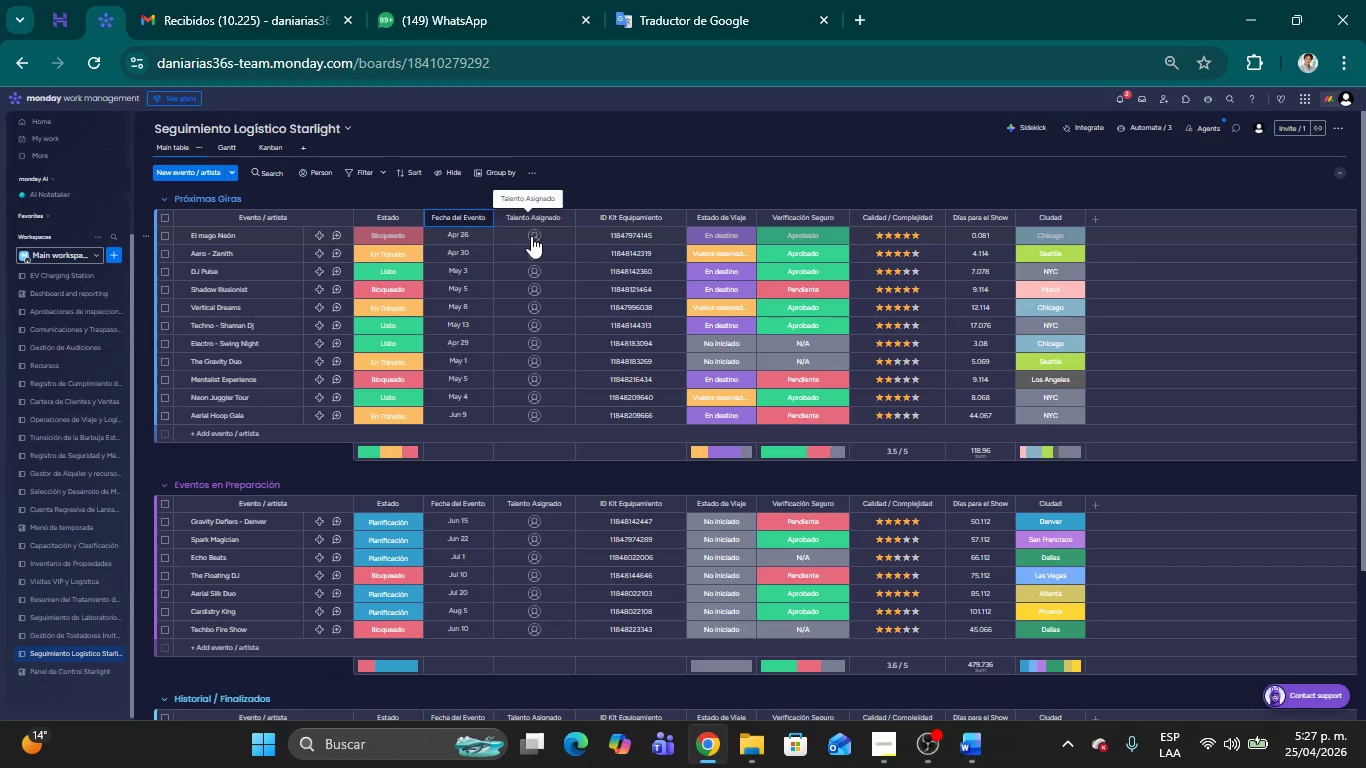 
left_click([531, 236])
 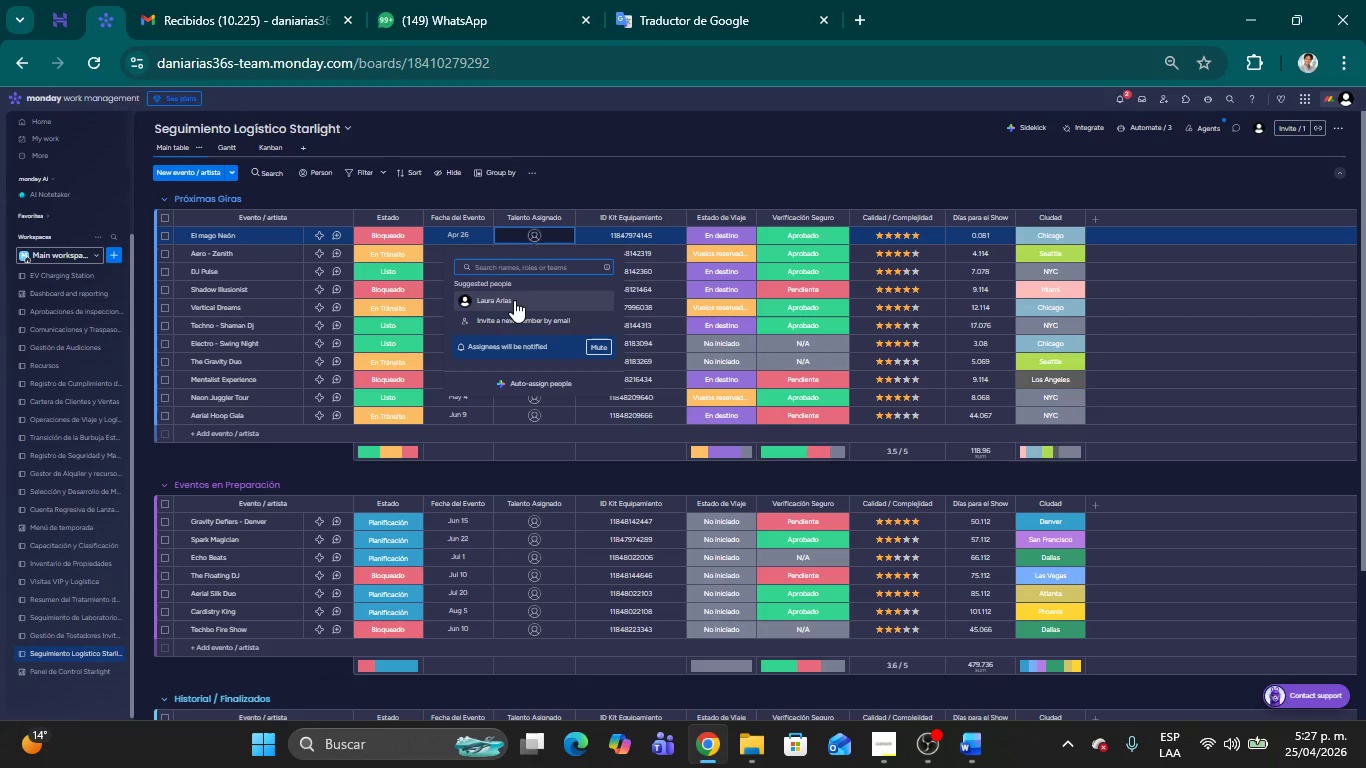 
left_click([506, 296])
 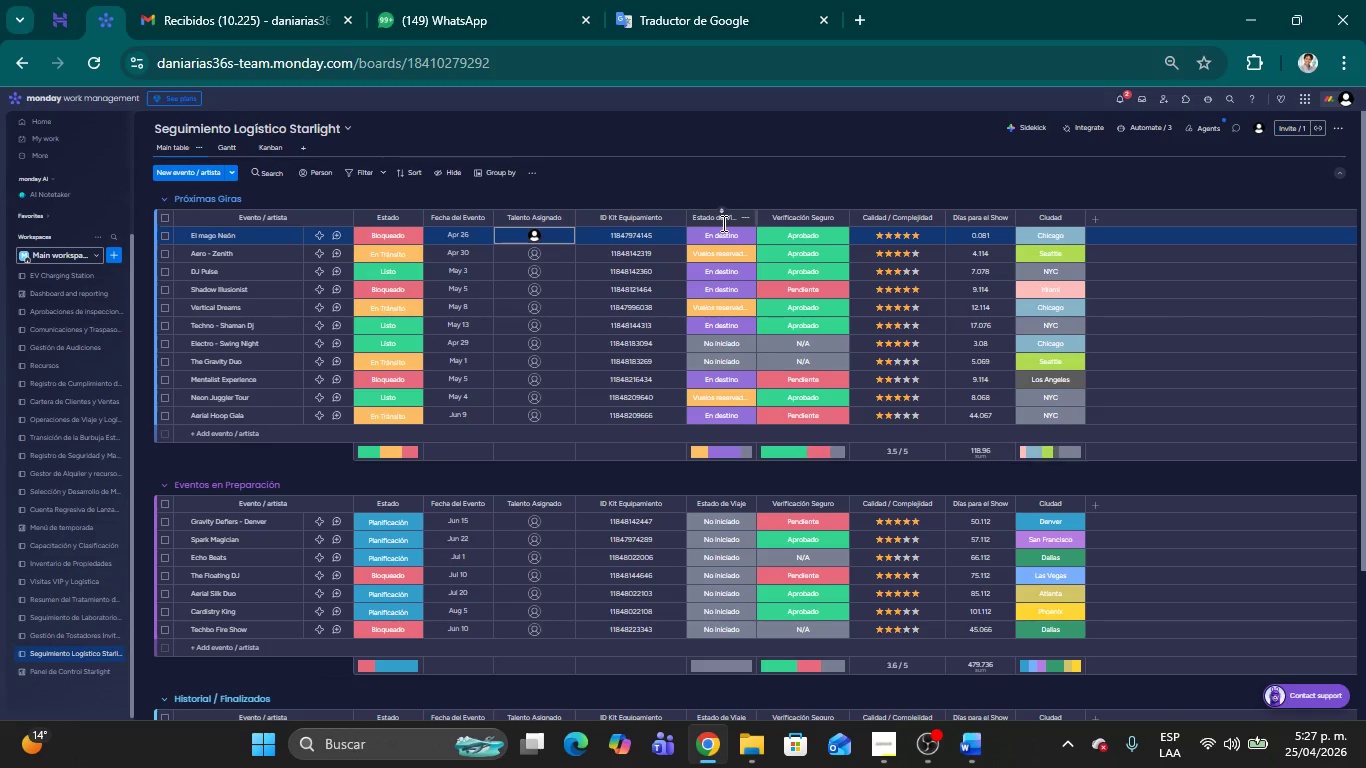 
left_click([706, 232])
 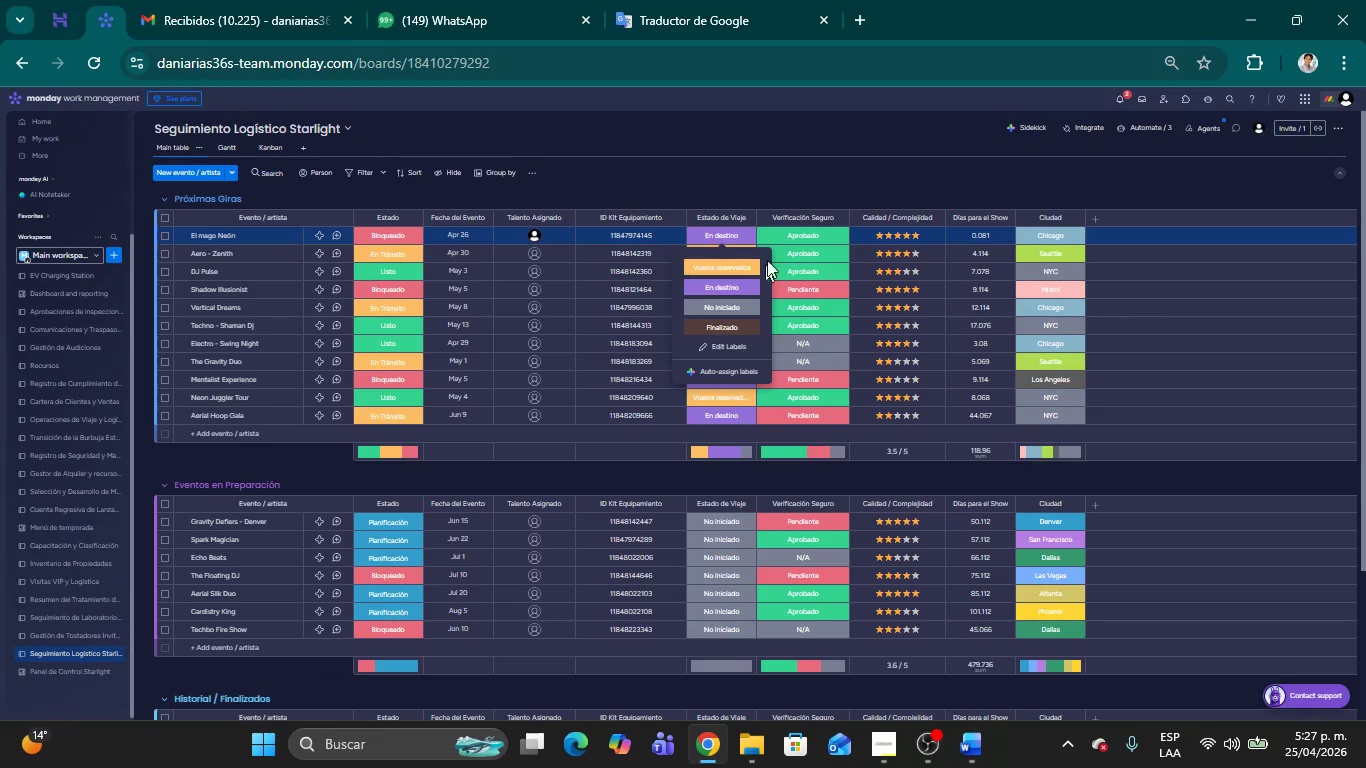 
left_click([794, 218])
 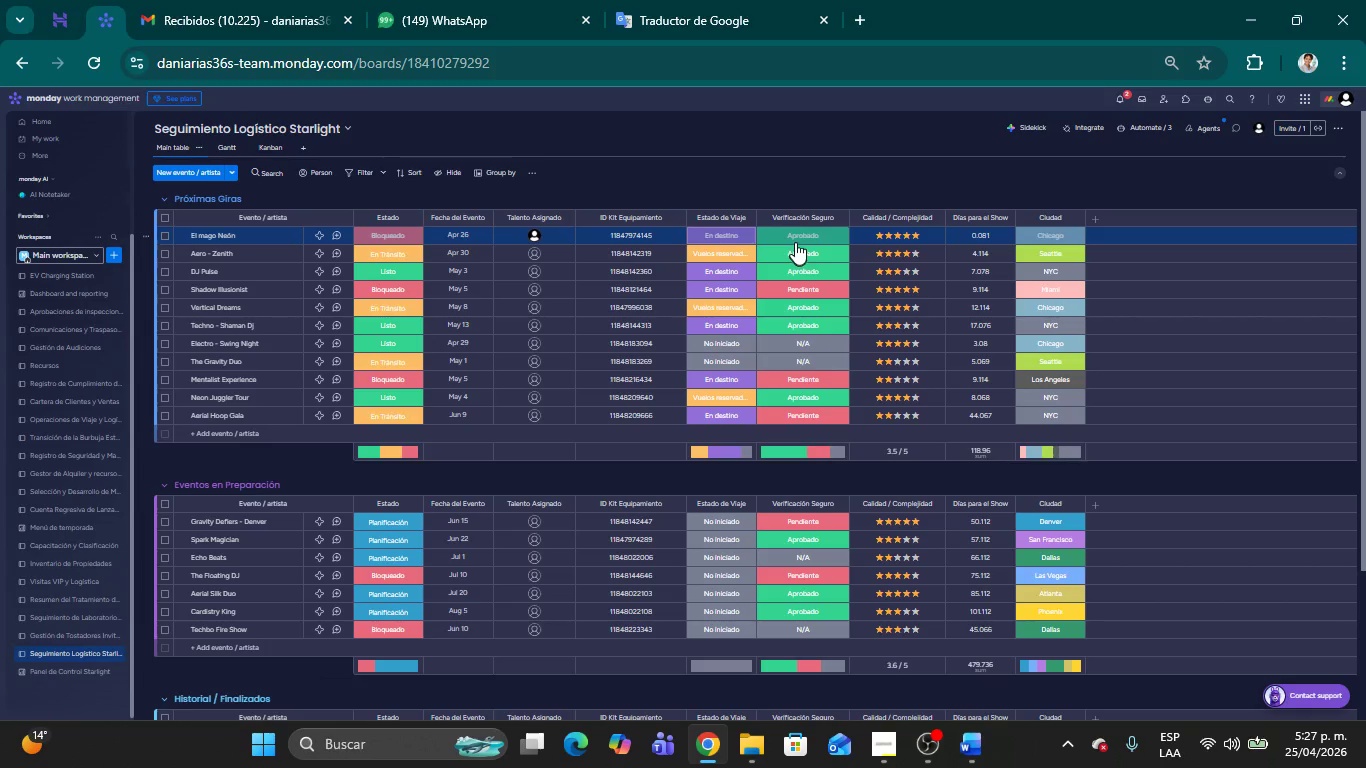 
left_click([794, 240])
 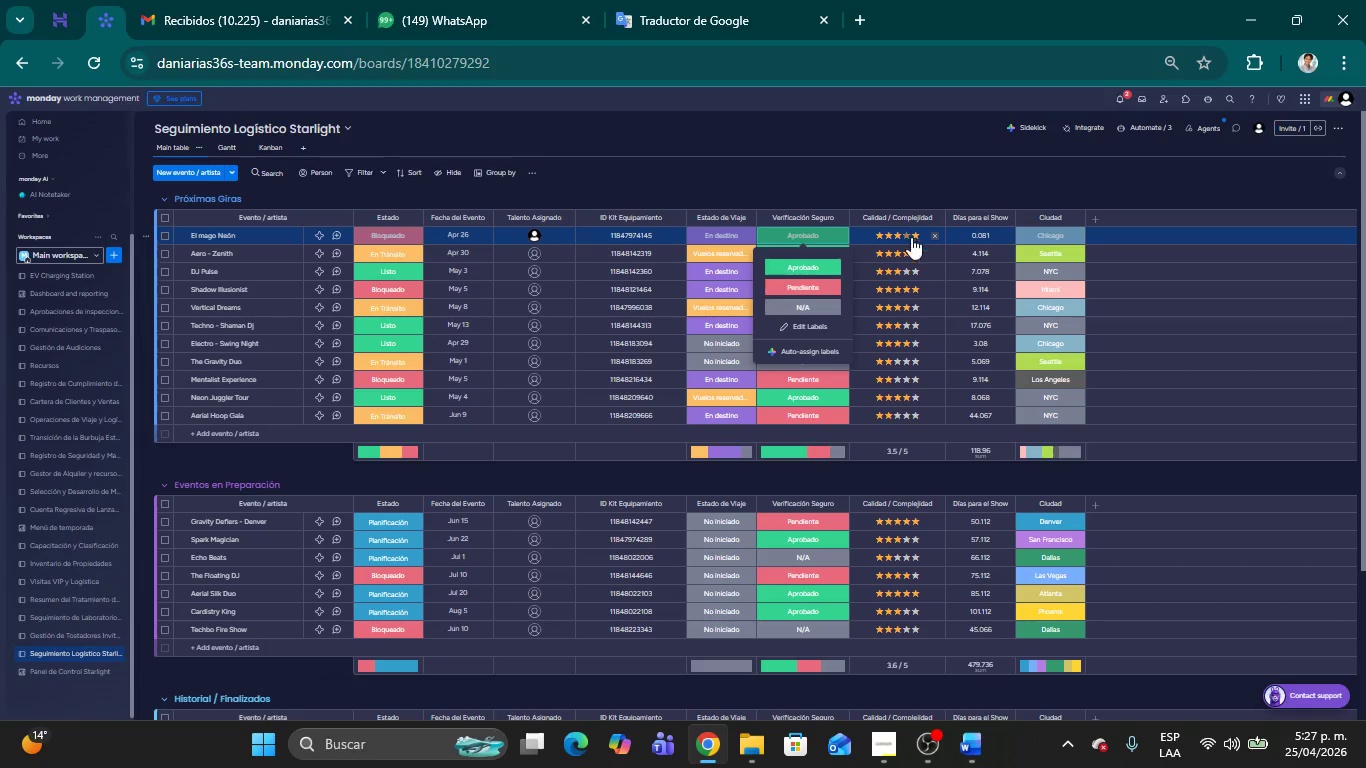 
left_click([904, 237])
 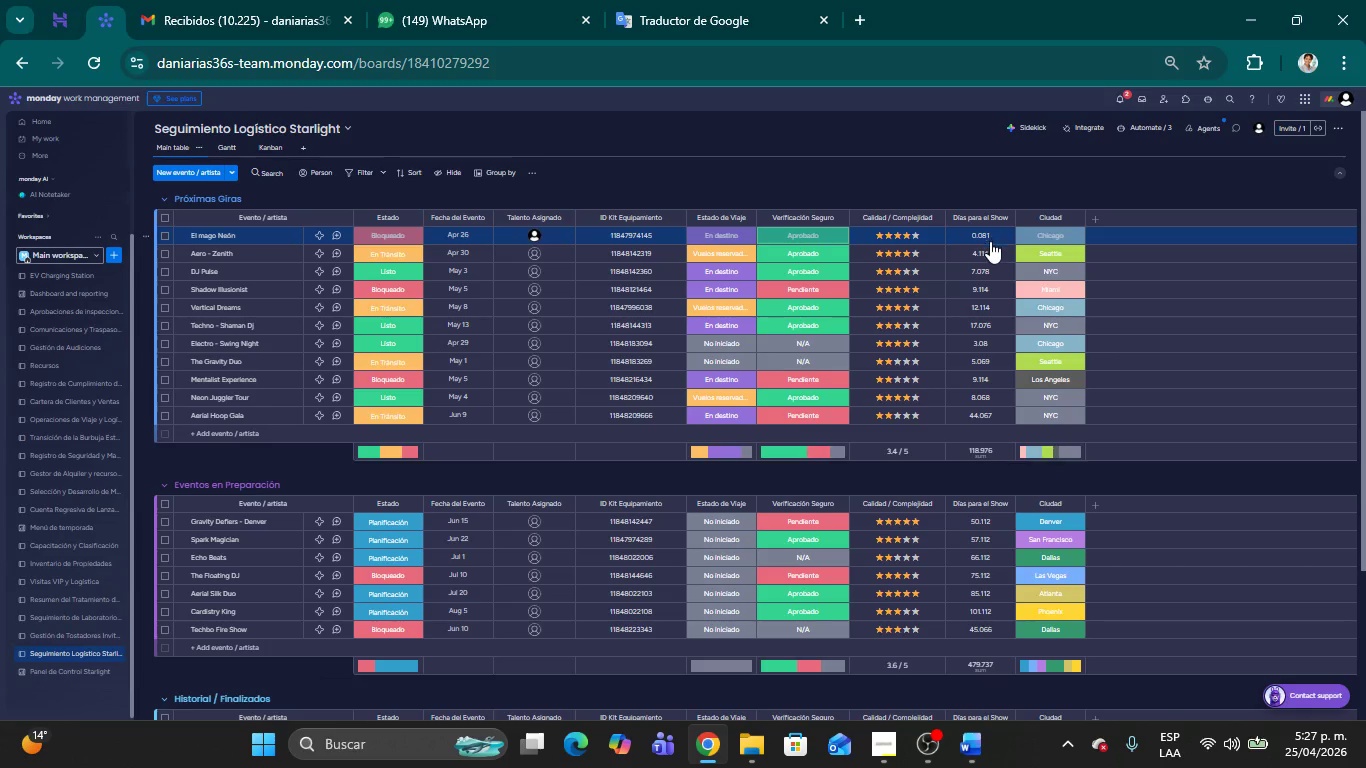 
left_click([984, 235])
 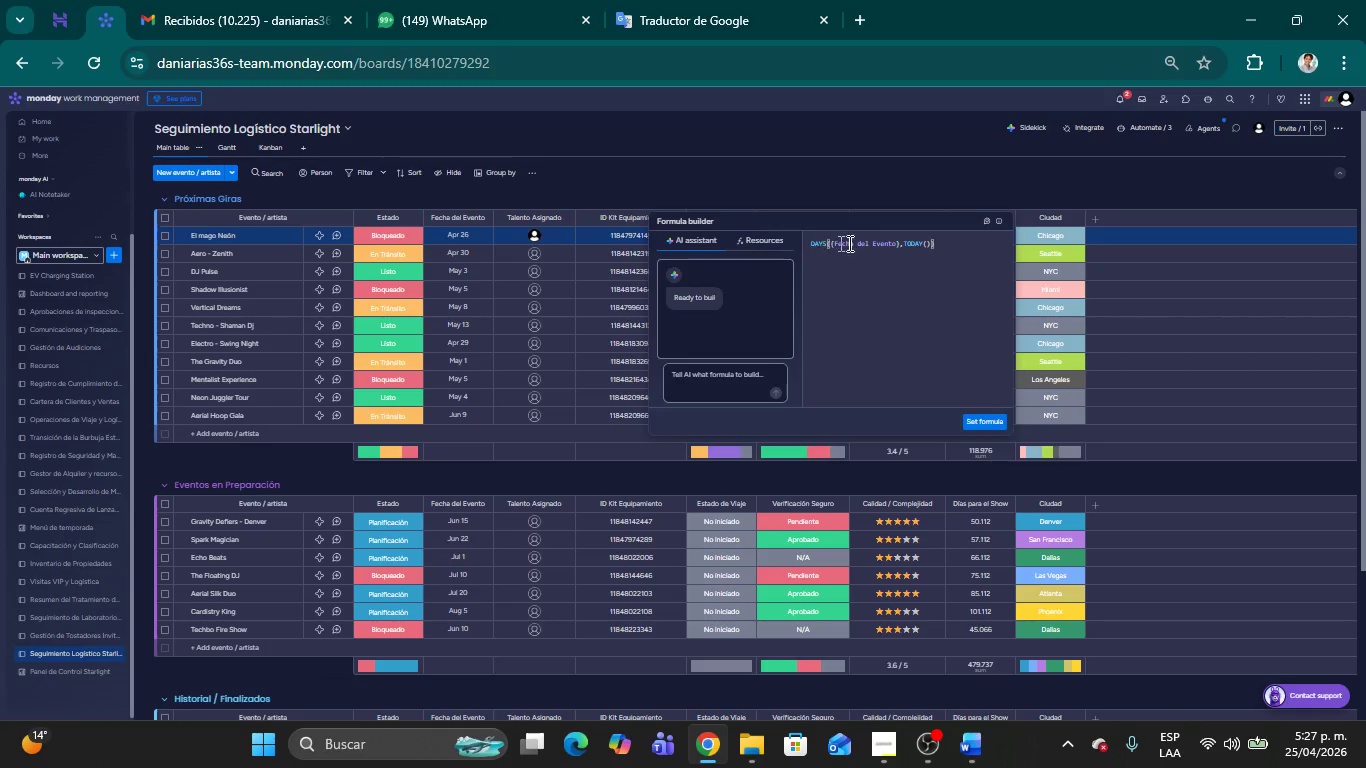 
wait(6.52)
 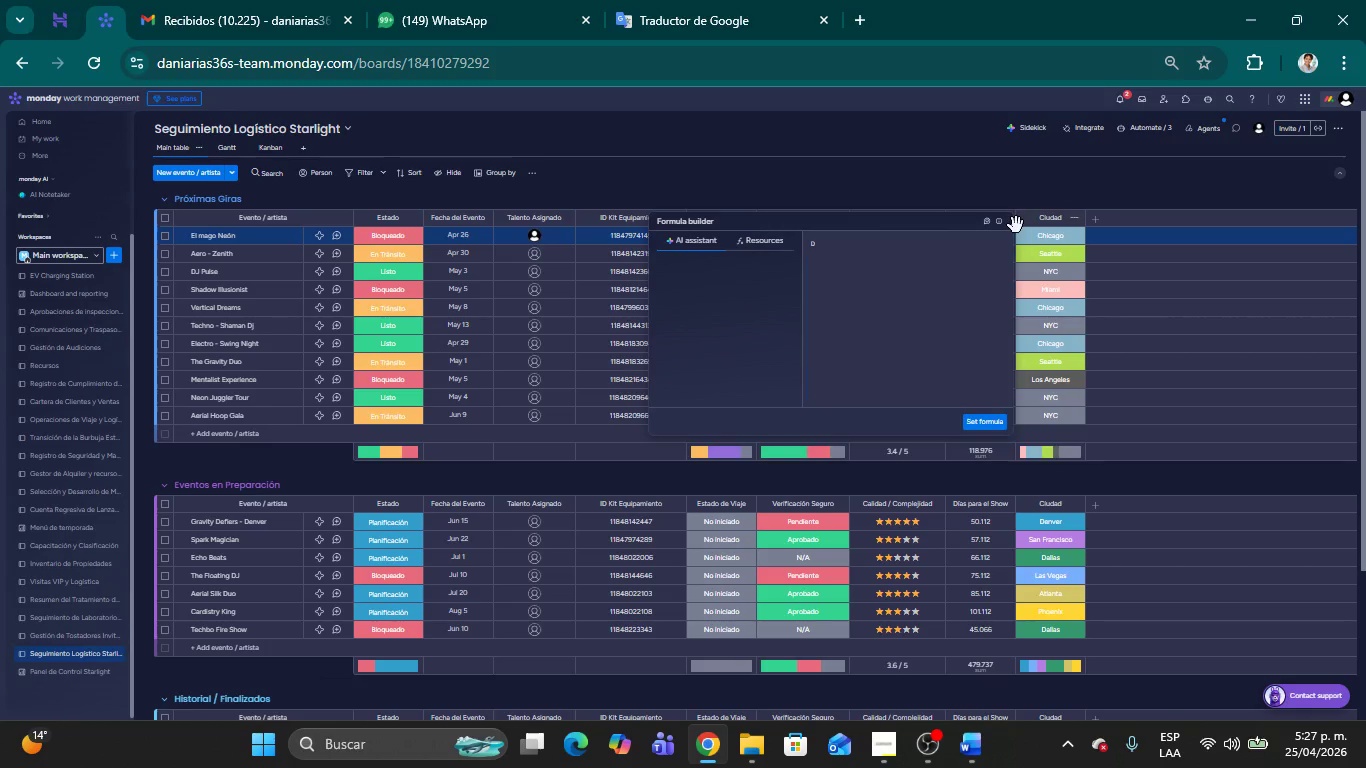 
left_click([1121, 183])
 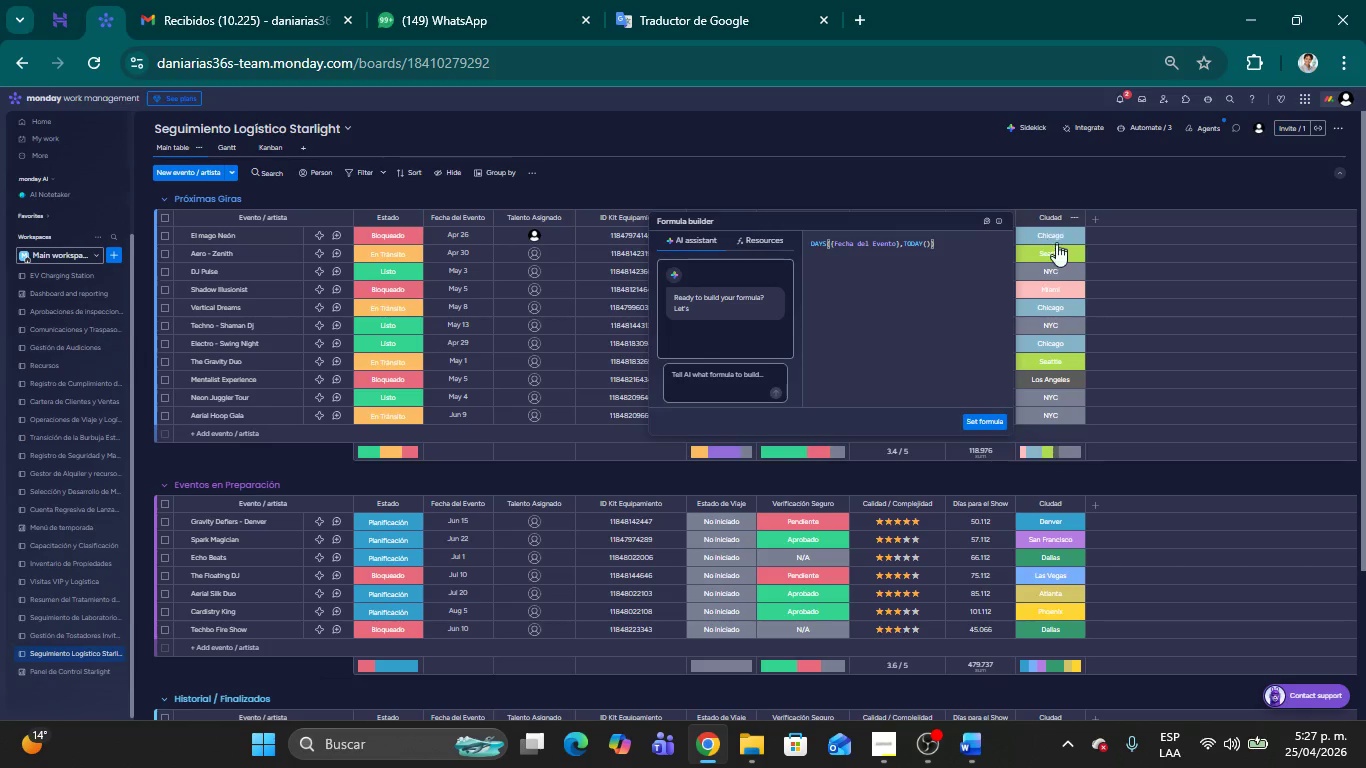 
left_click([1056, 245])
 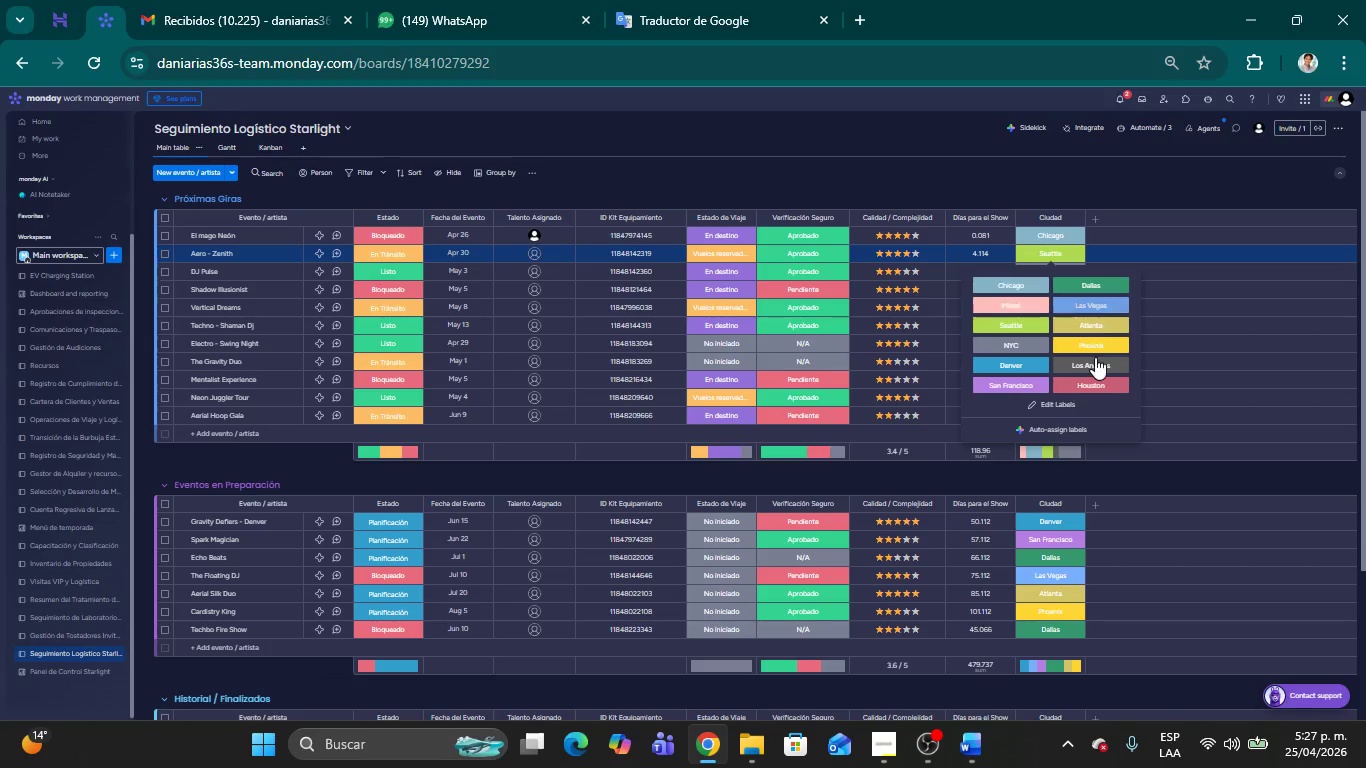 
left_click([1101, 185])
 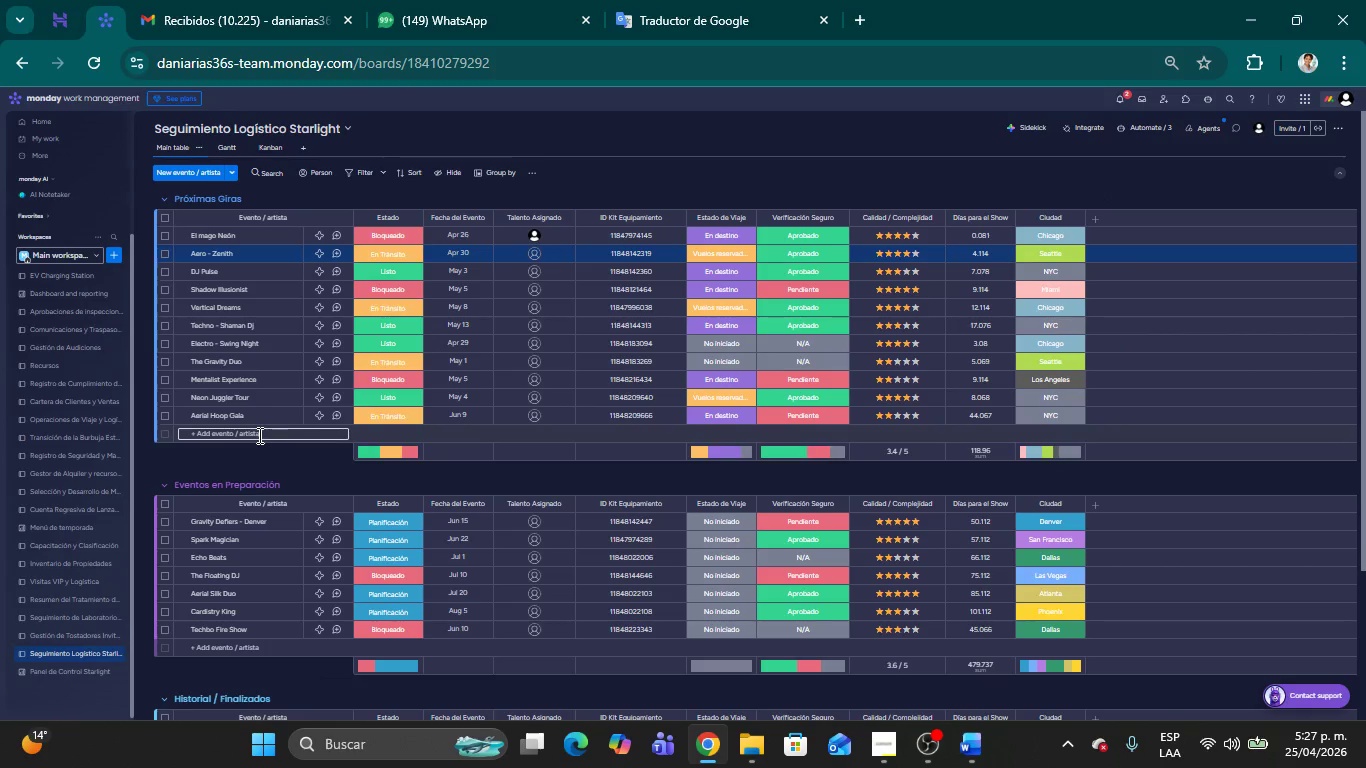 
left_click([258, 435])
 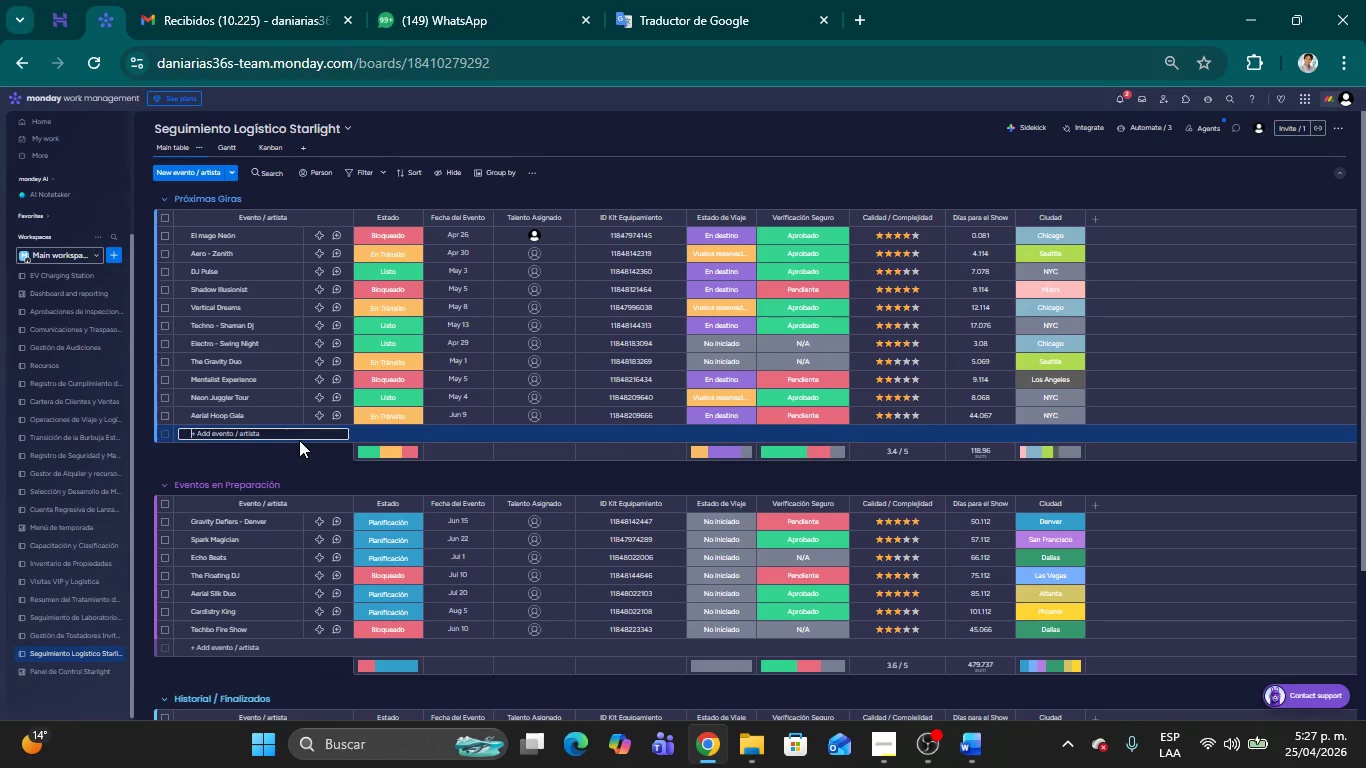 
type(Dj El primi)
key(Backspace)
type(o)
 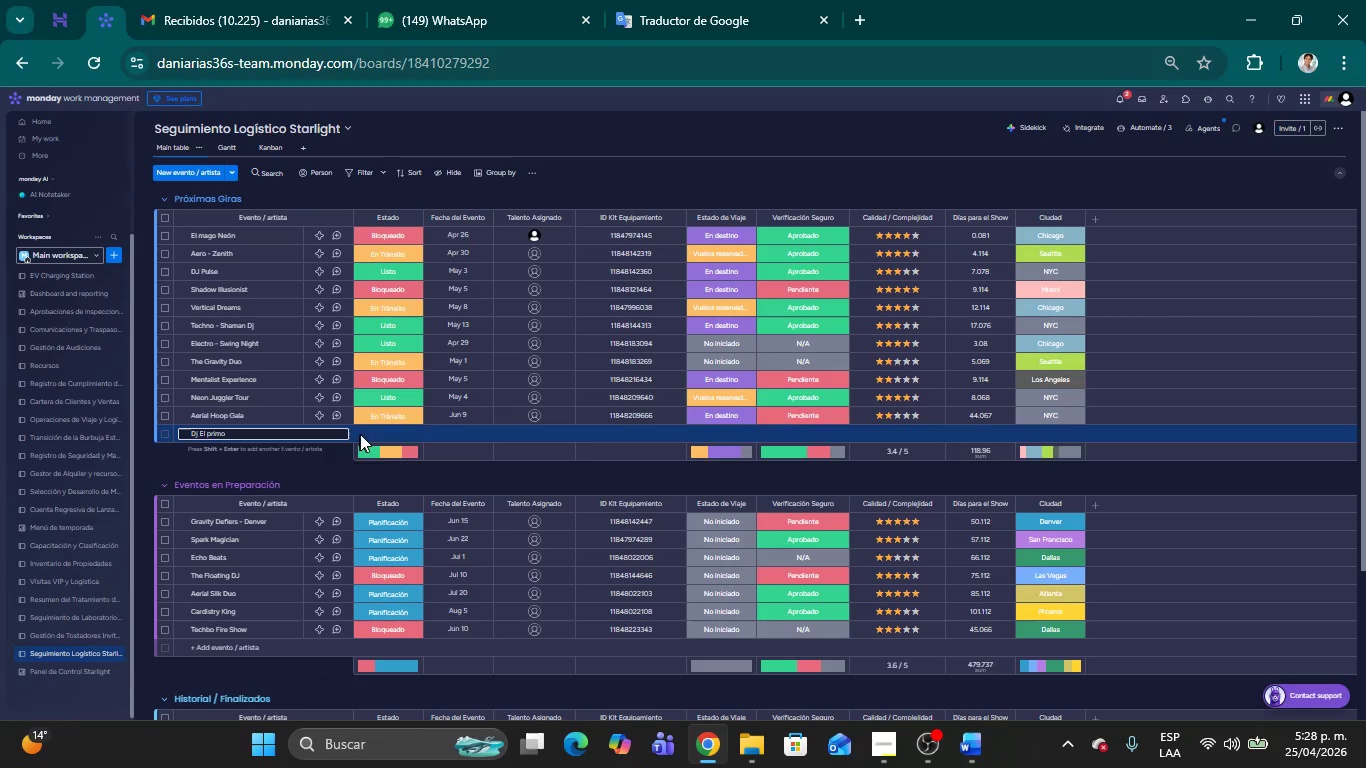 
left_click([369, 434])
 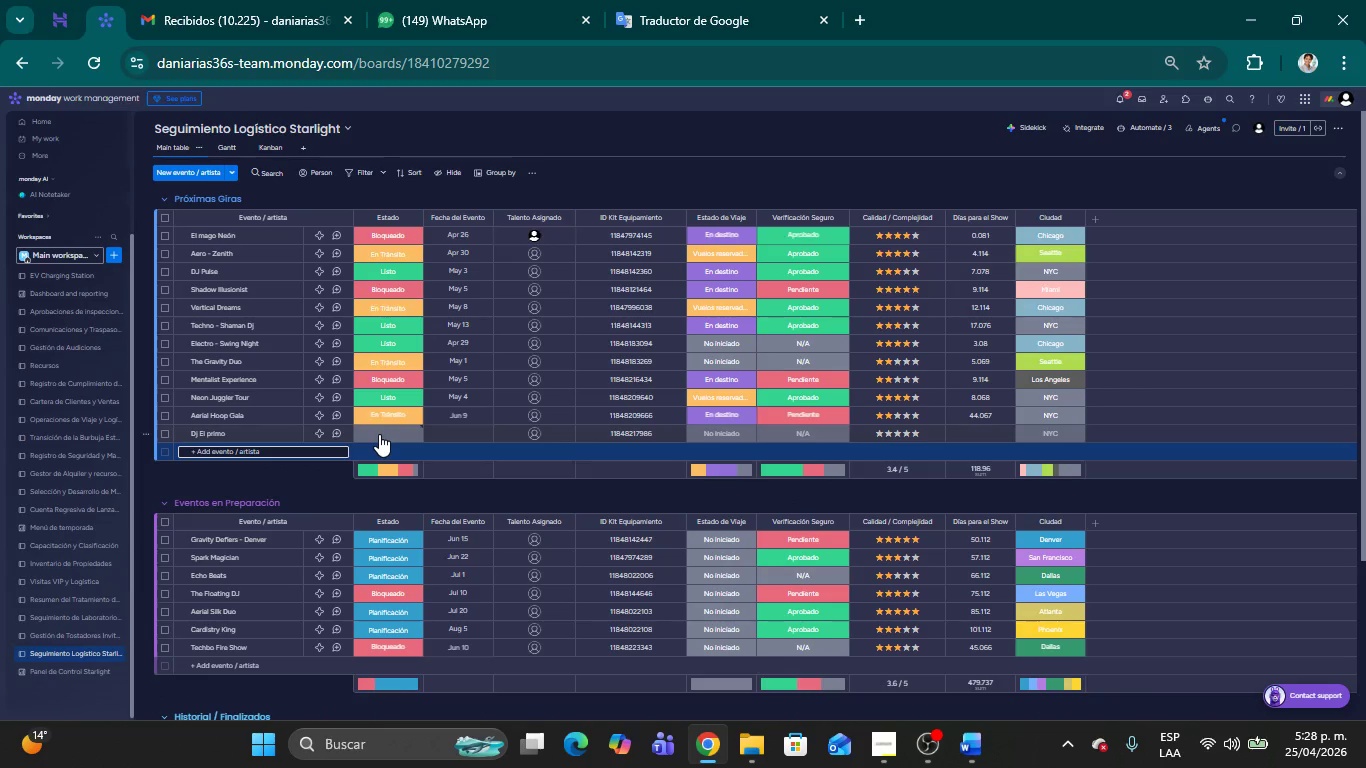 
left_click([379, 434])
 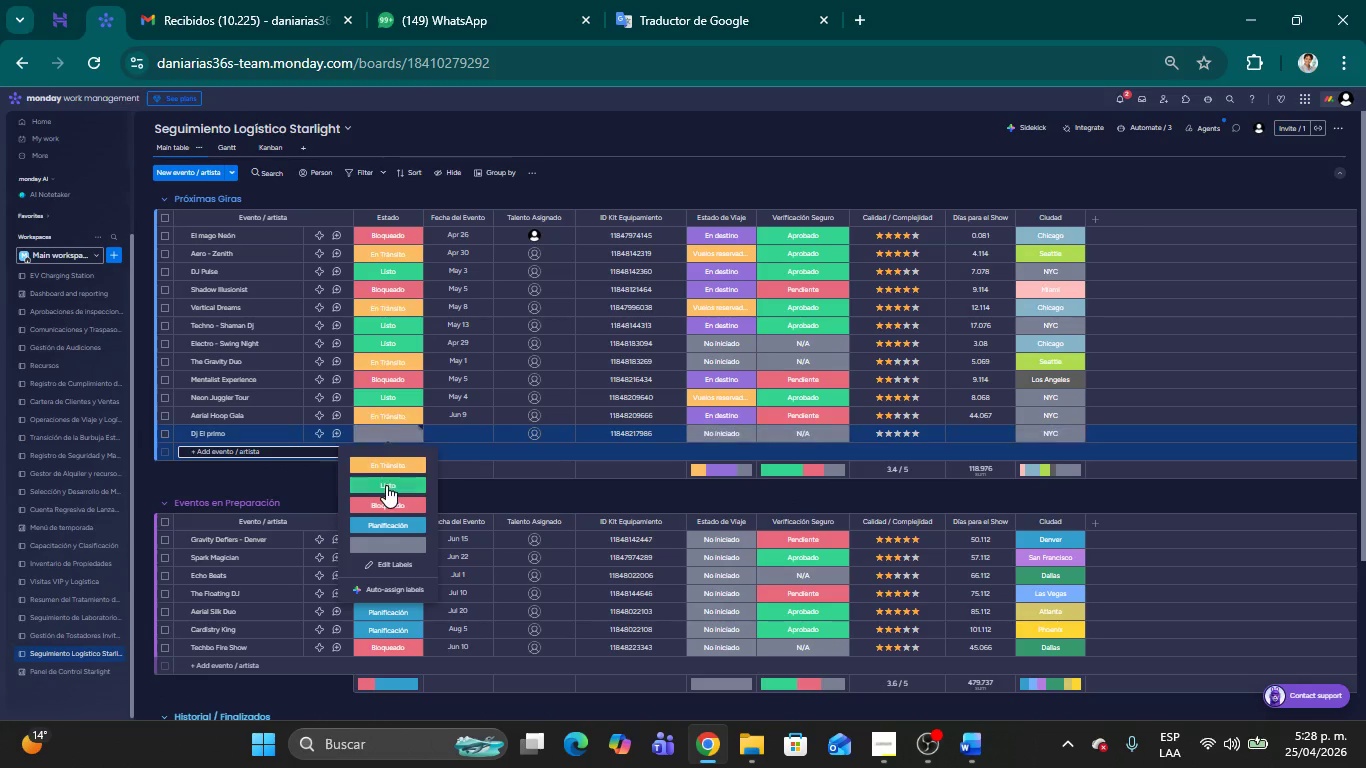 
left_click([386, 487])
 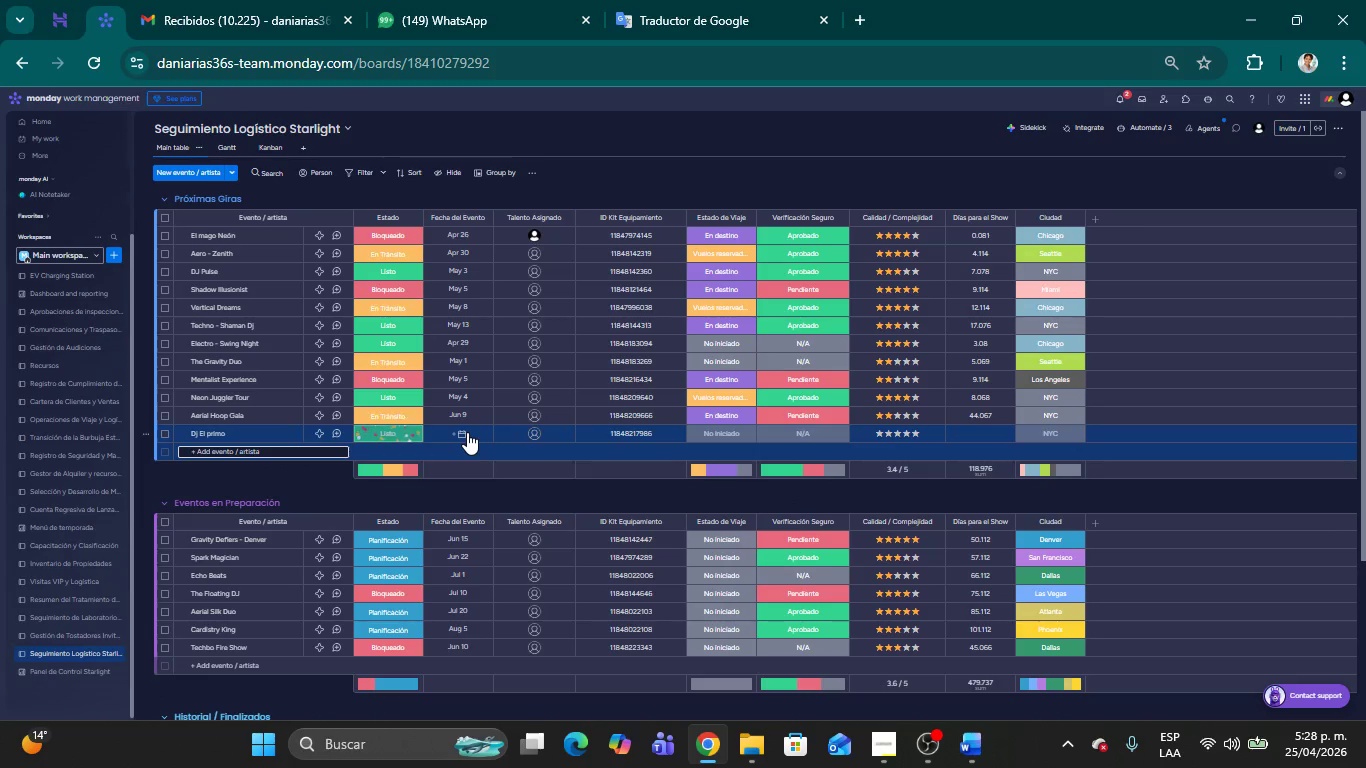 
left_click([464, 432])
 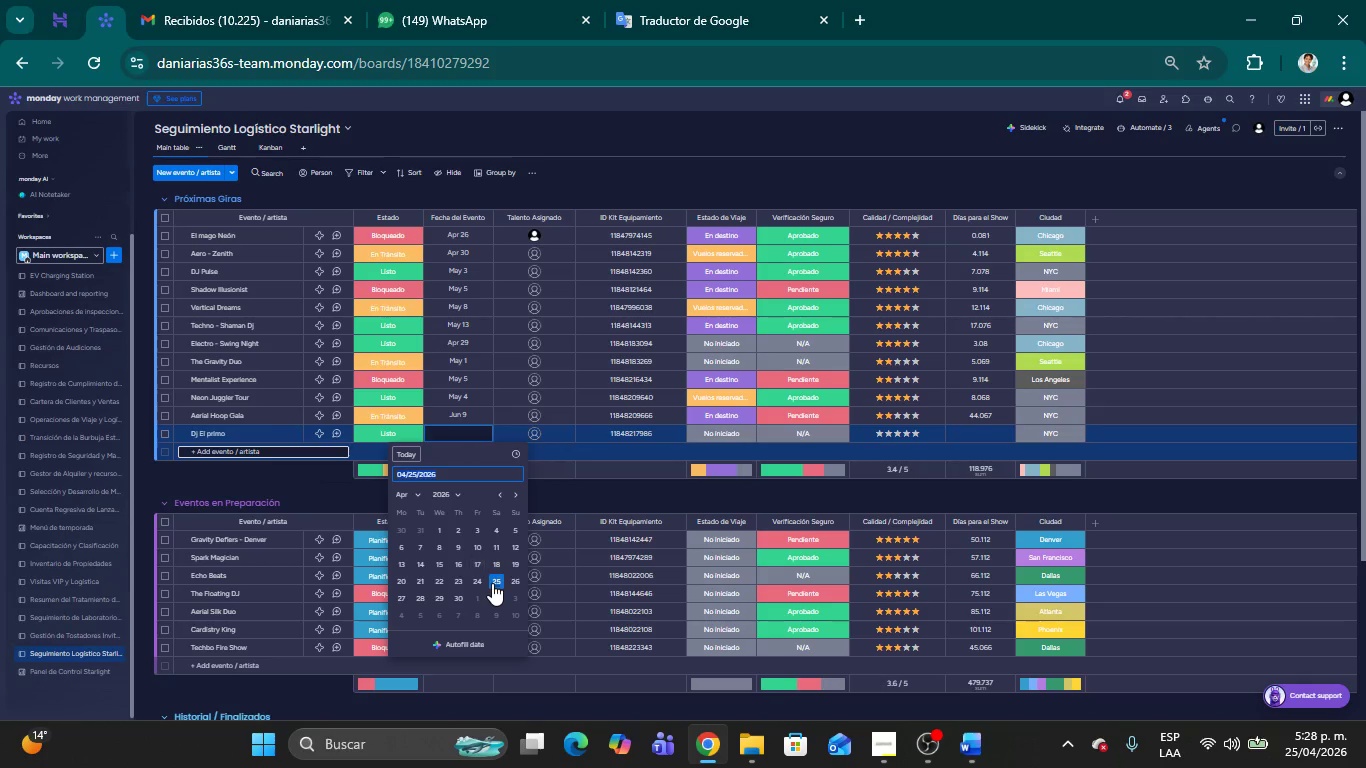 
left_click([494, 583])
 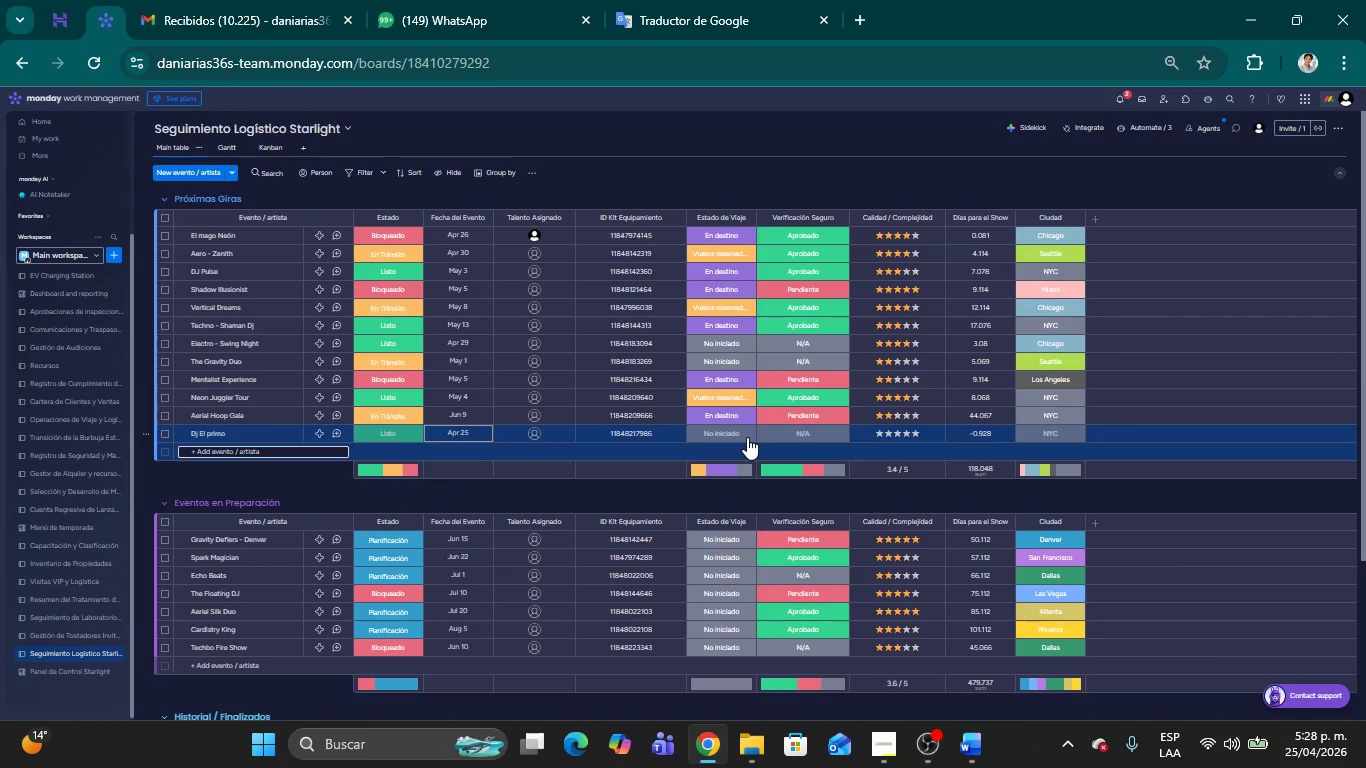 
left_click([743, 436])
 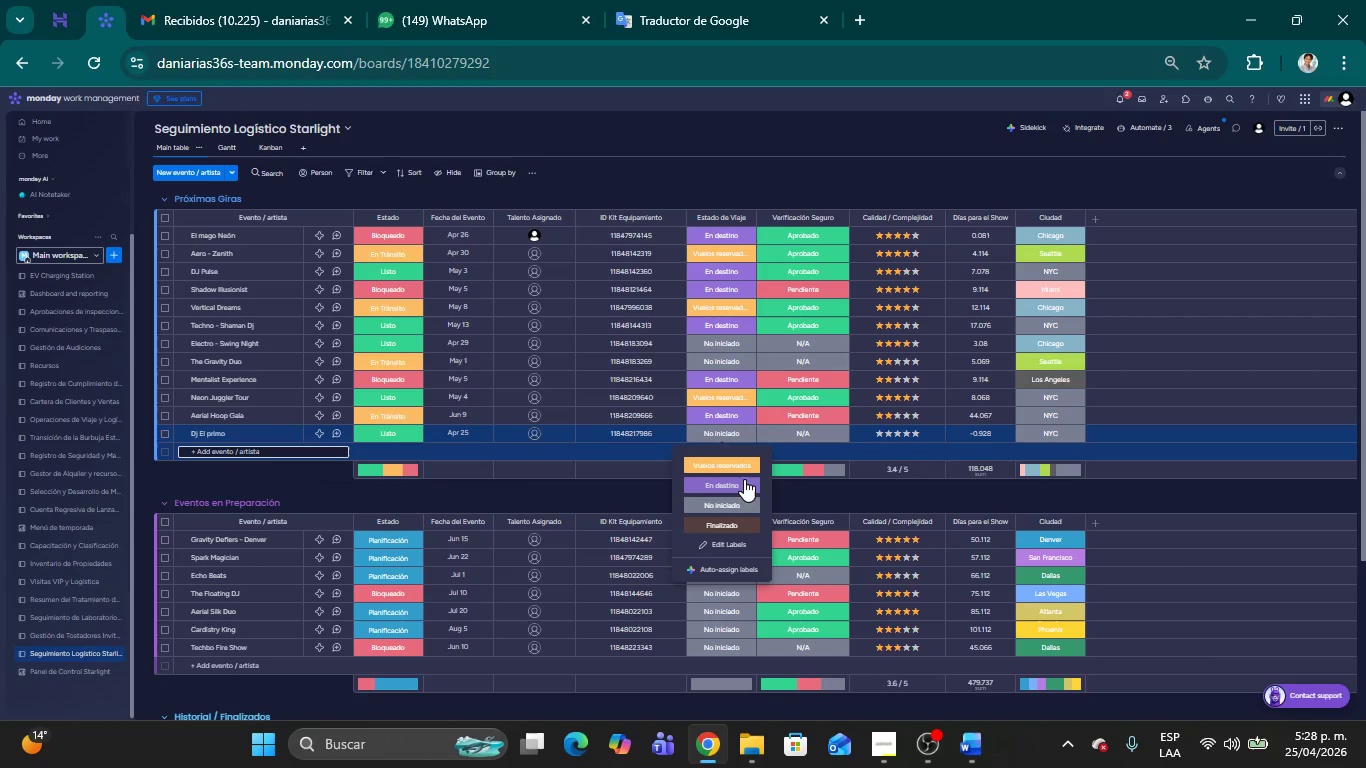 
left_click([744, 479])
 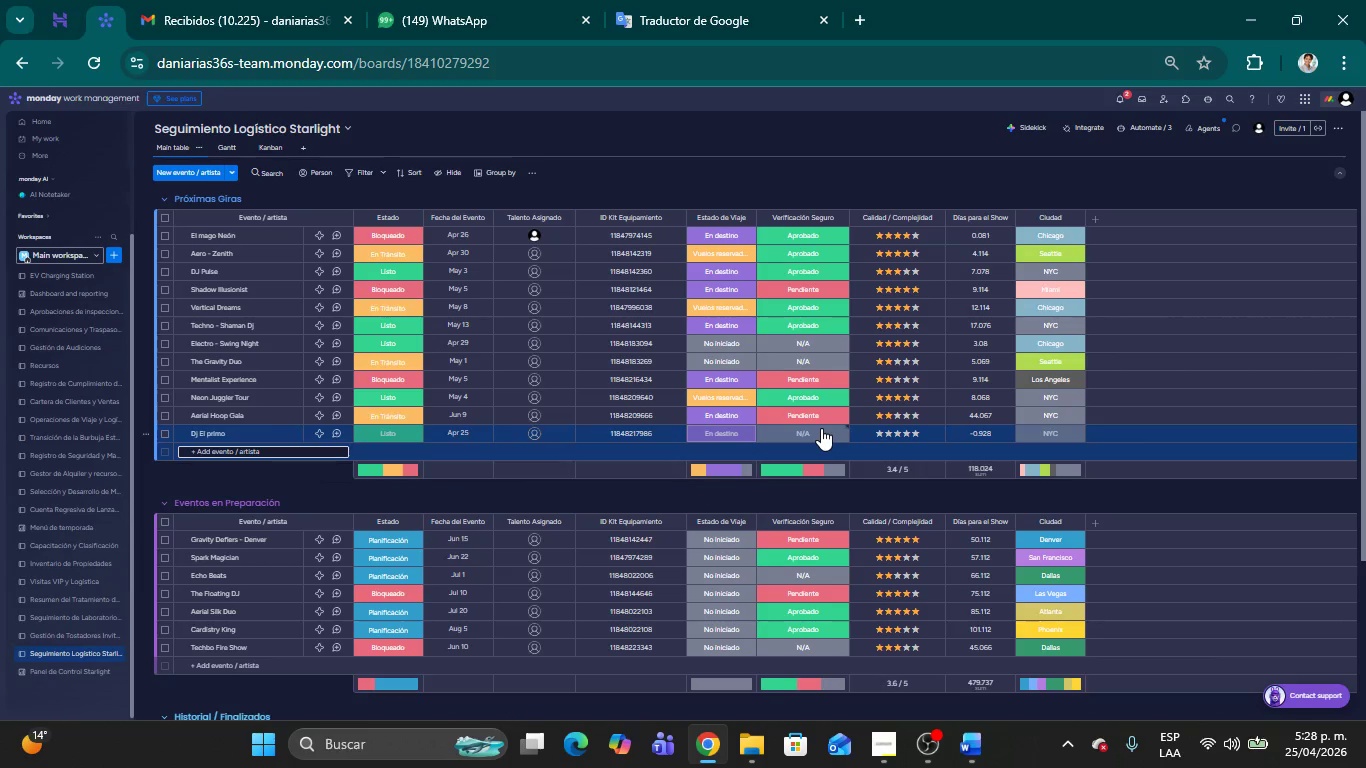 
left_click([815, 428])
 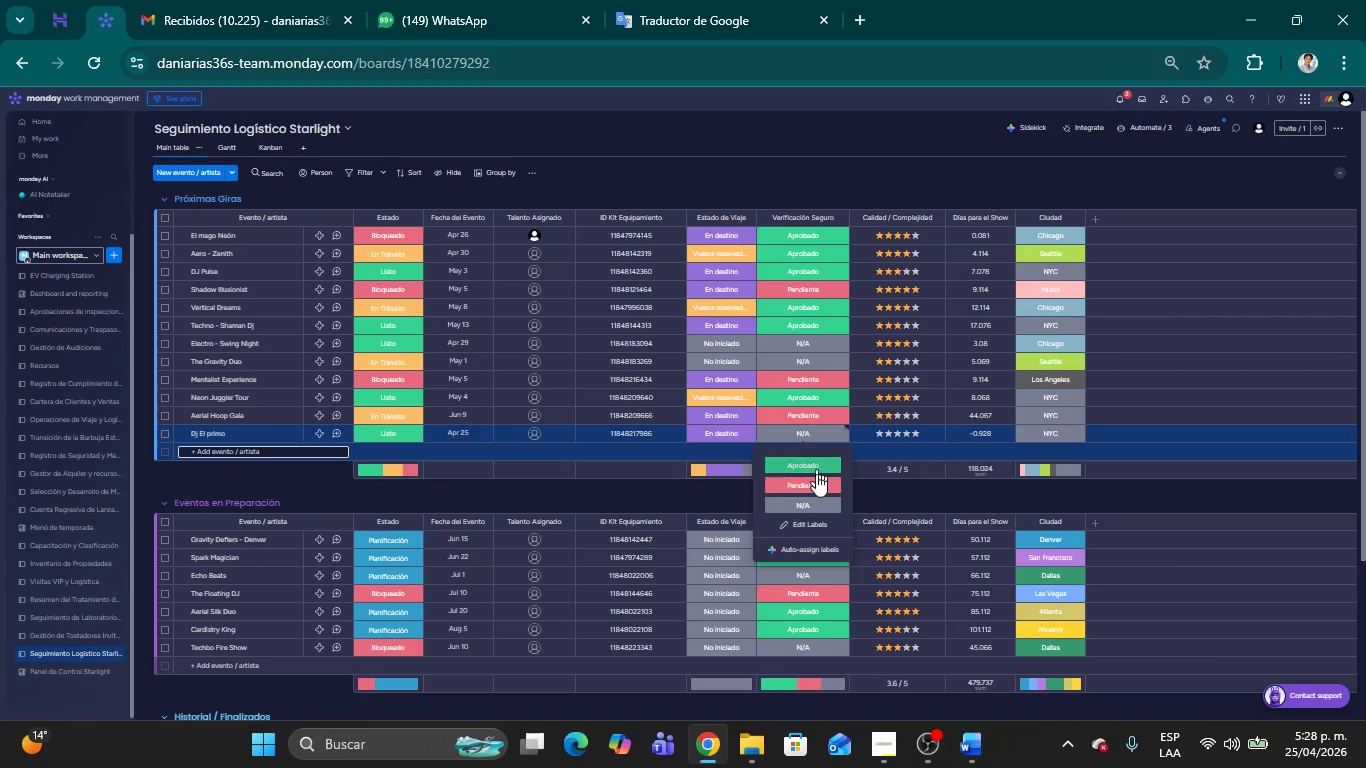 
left_click([816, 480])
 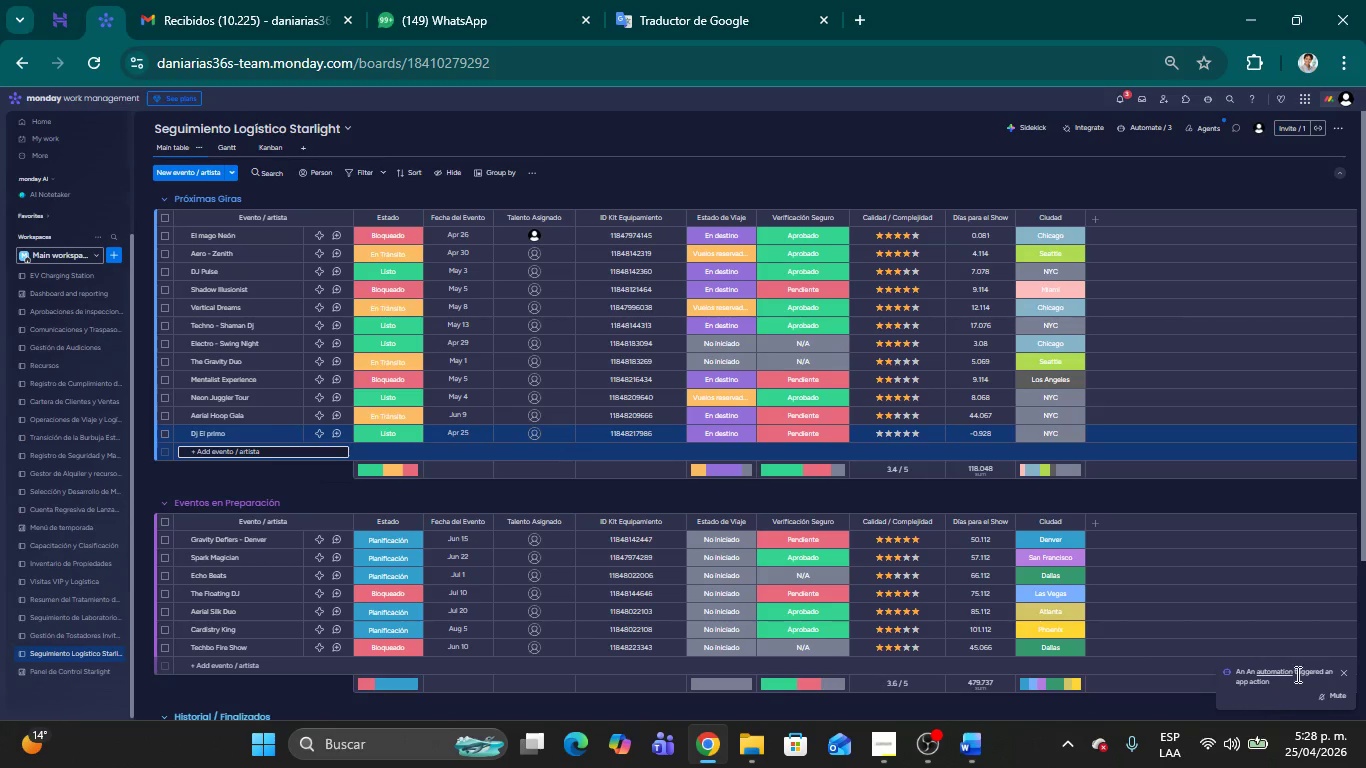 
wait(5.64)
 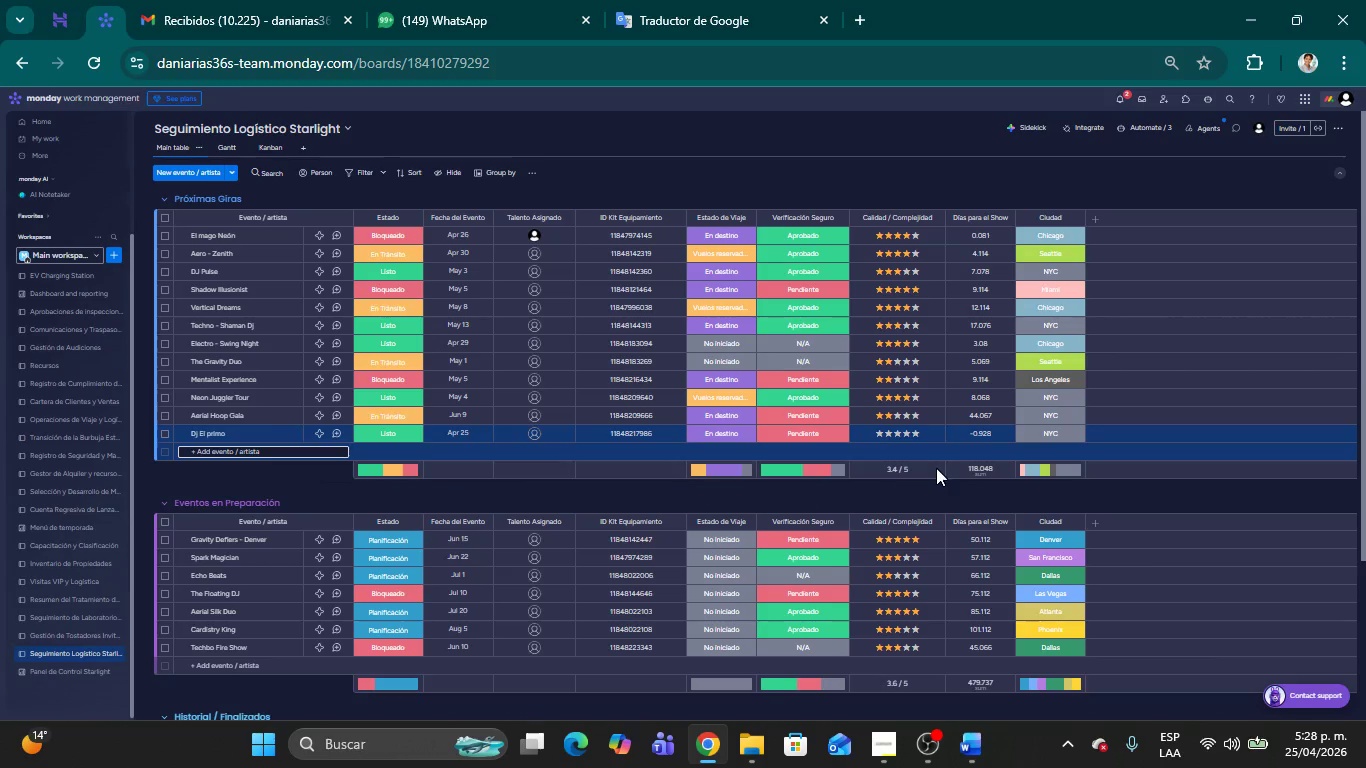 
left_click([1119, 94])
 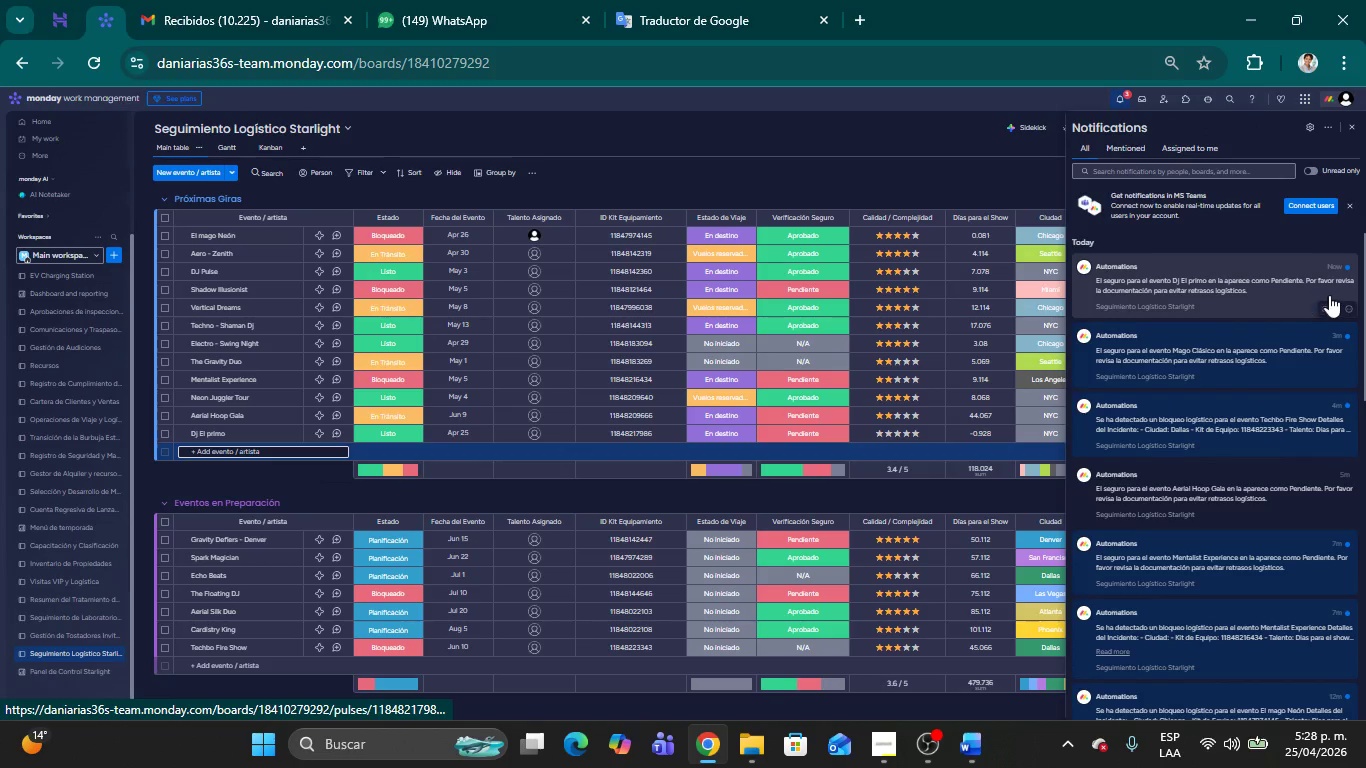 
wait(5.78)
 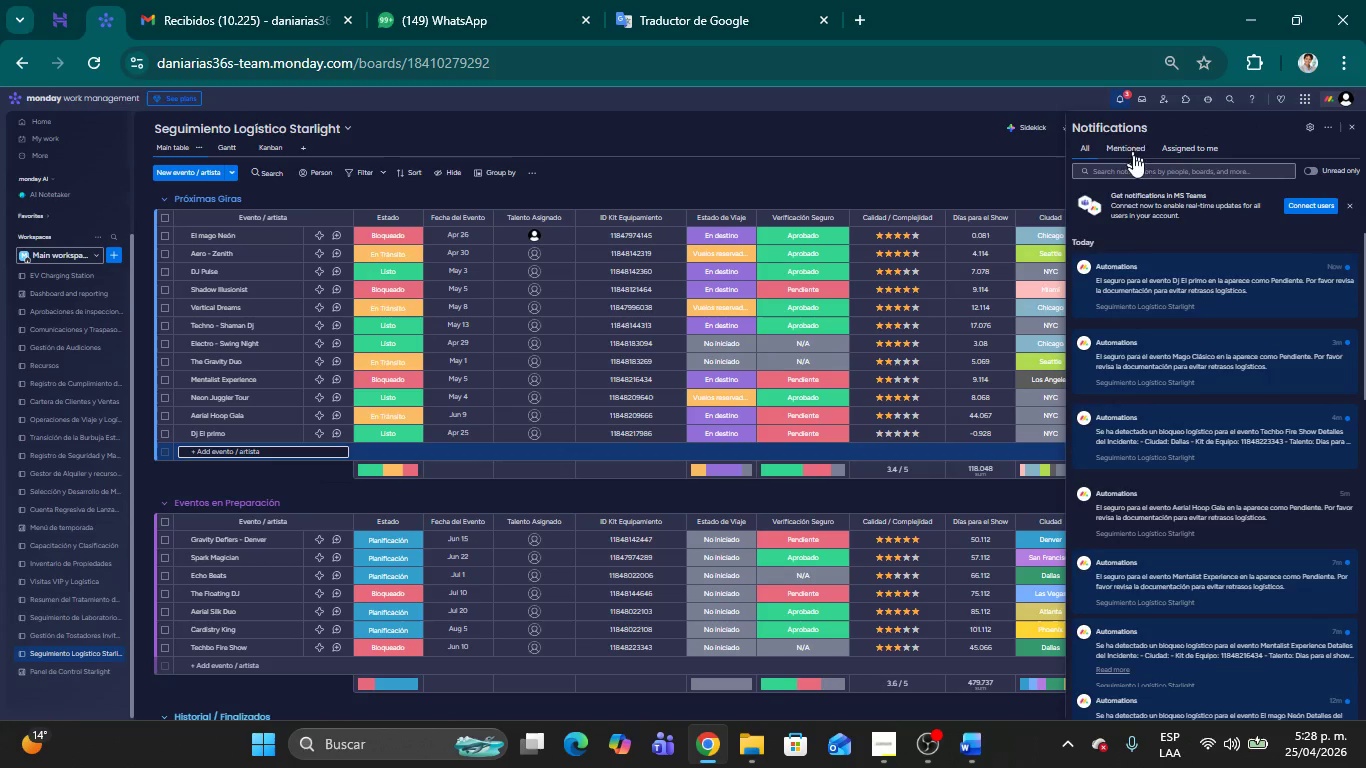 
left_click([965, 176])
 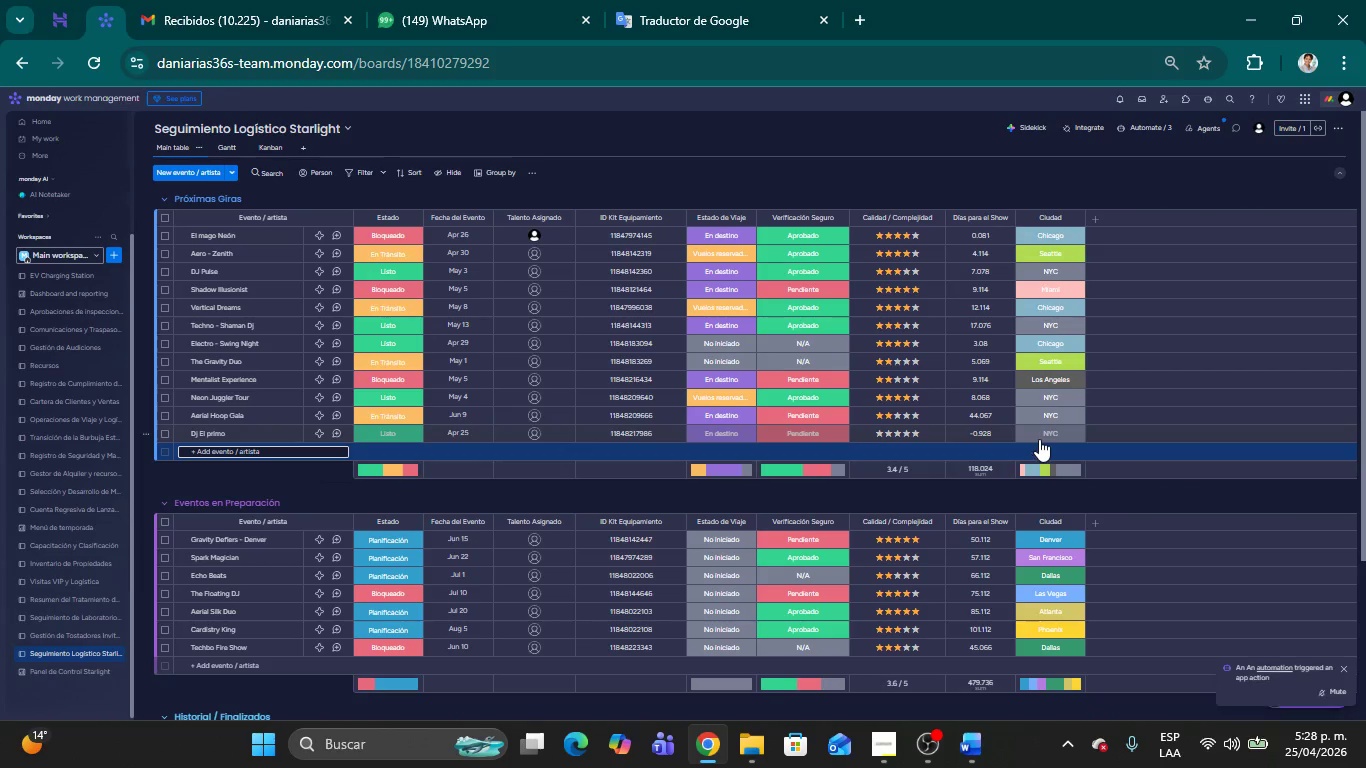 
left_click([1039, 438])
 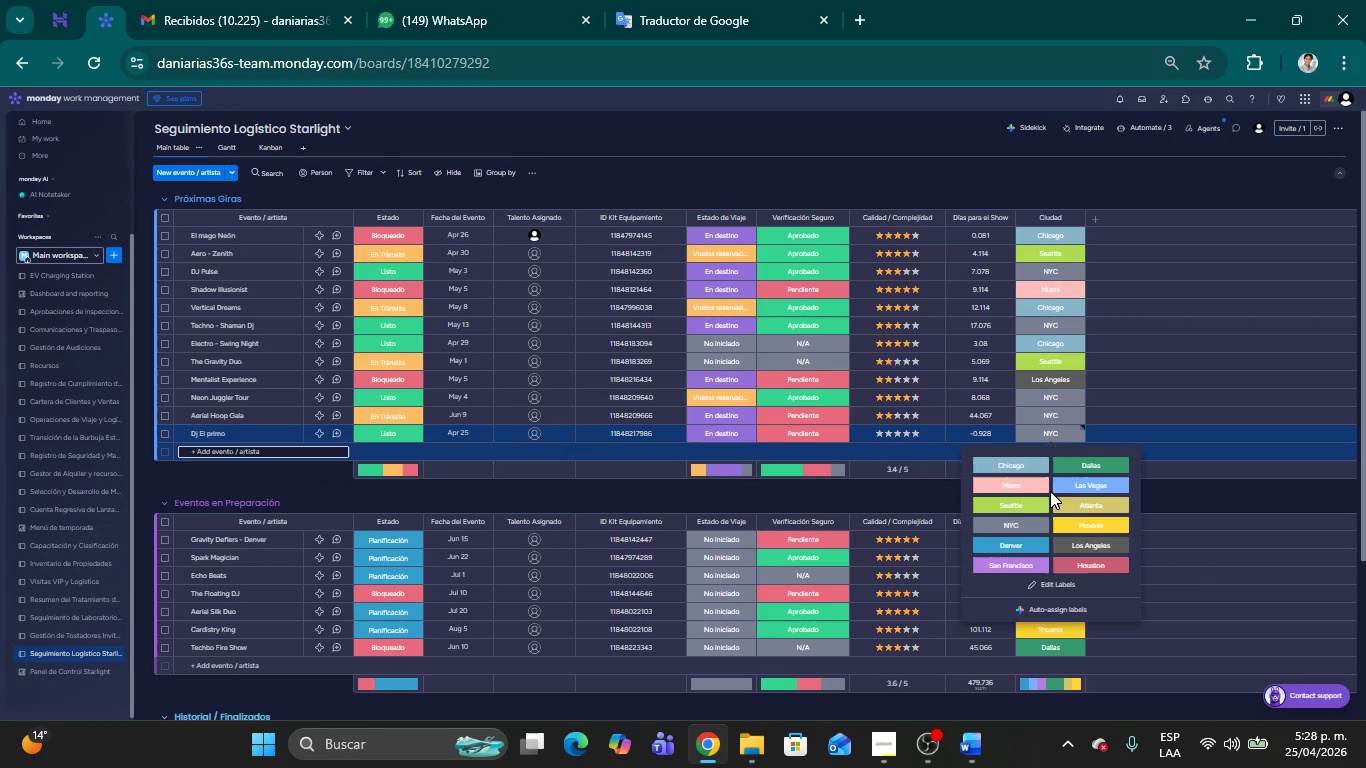 
left_click([1026, 491])
 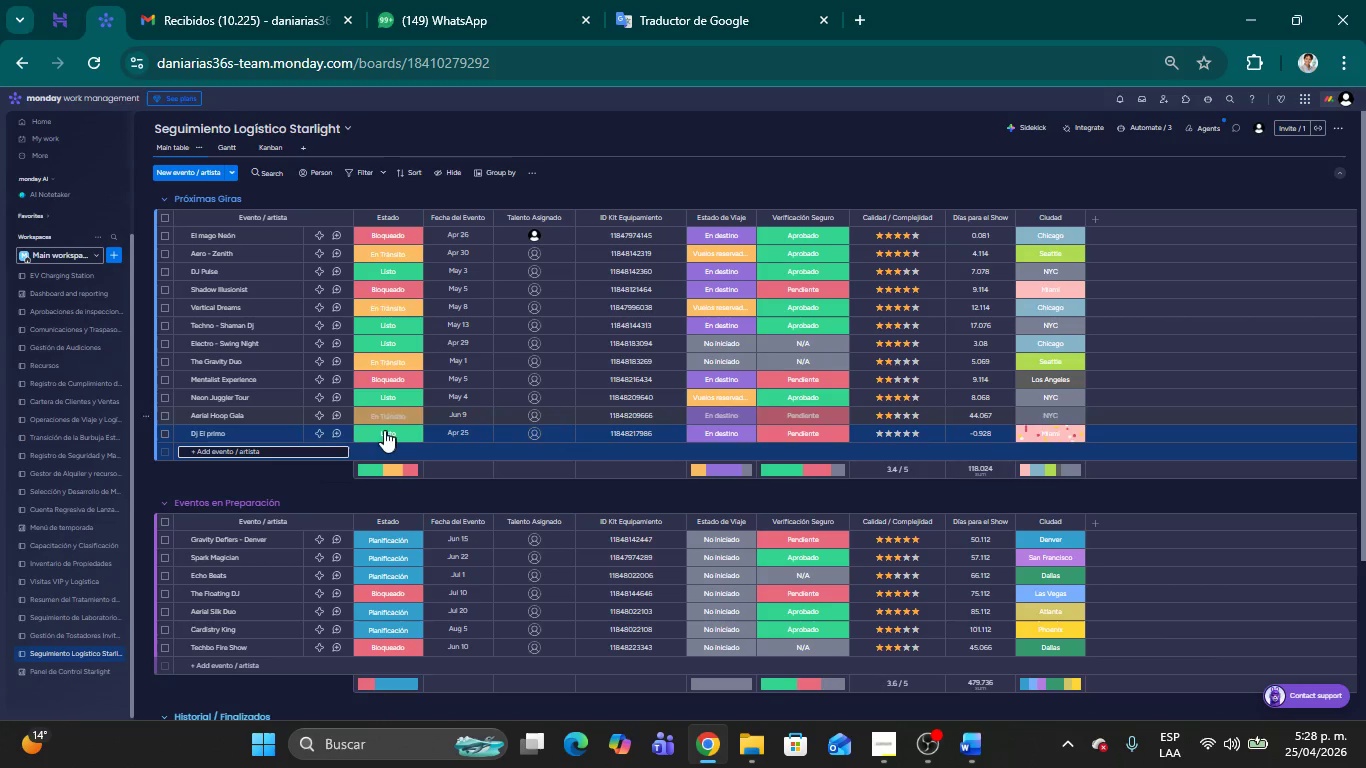 
left_click([383, 437])
 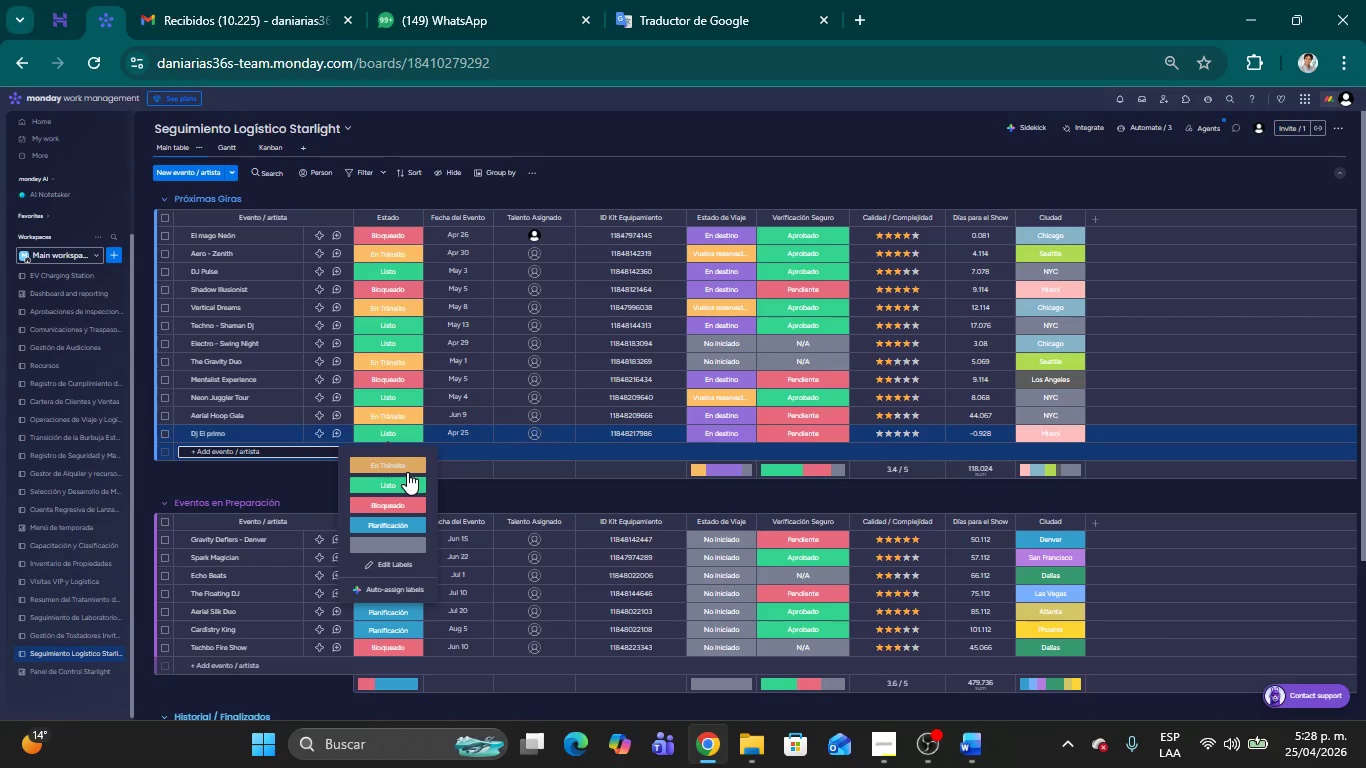 
left_click([399, 501])
 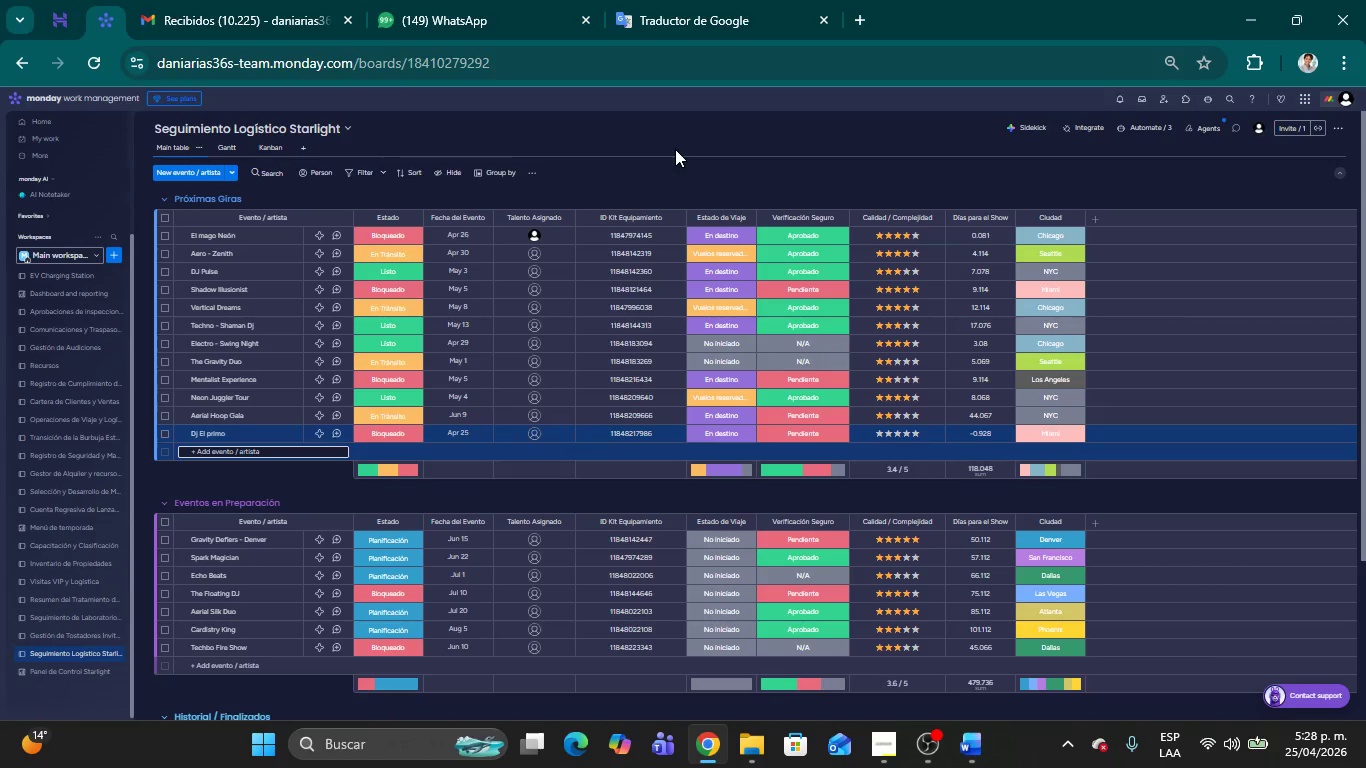 
left_click([674, 175])
 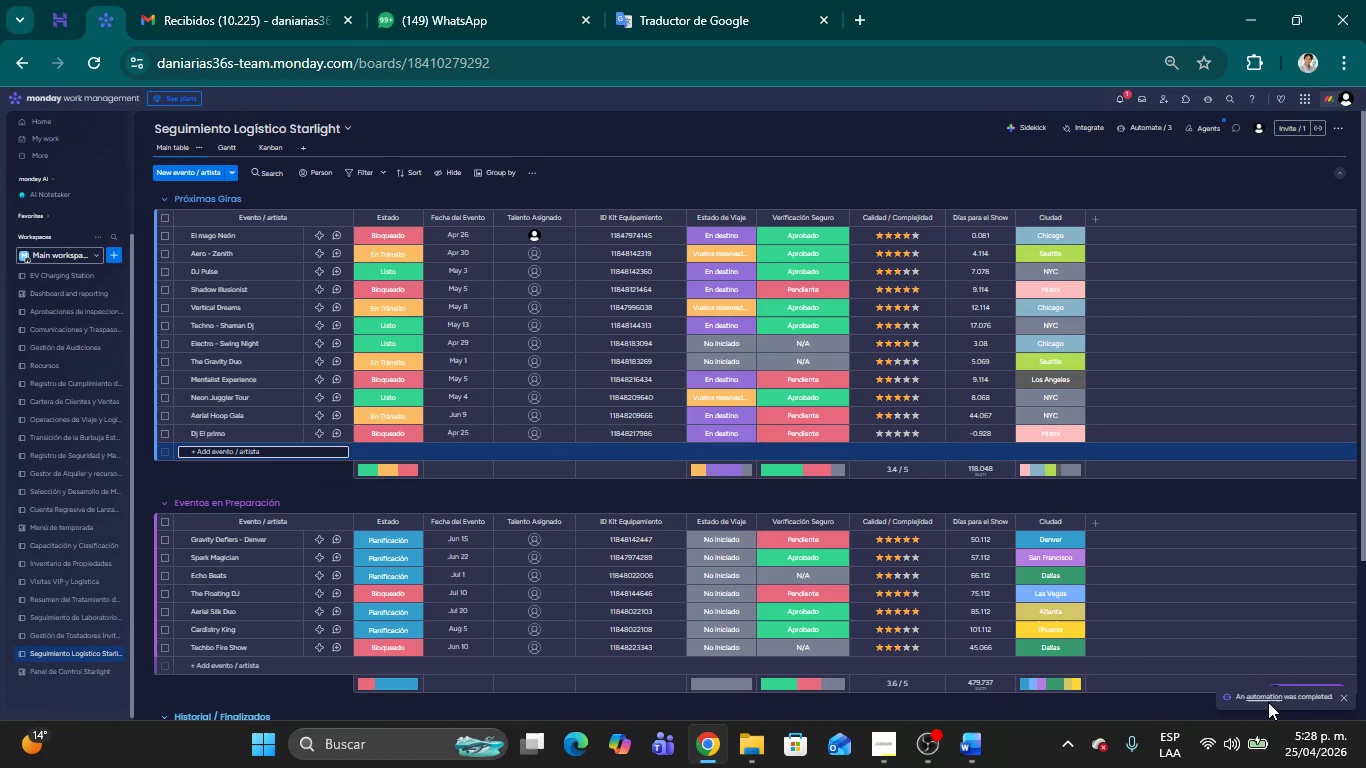 
wait(6.2)
 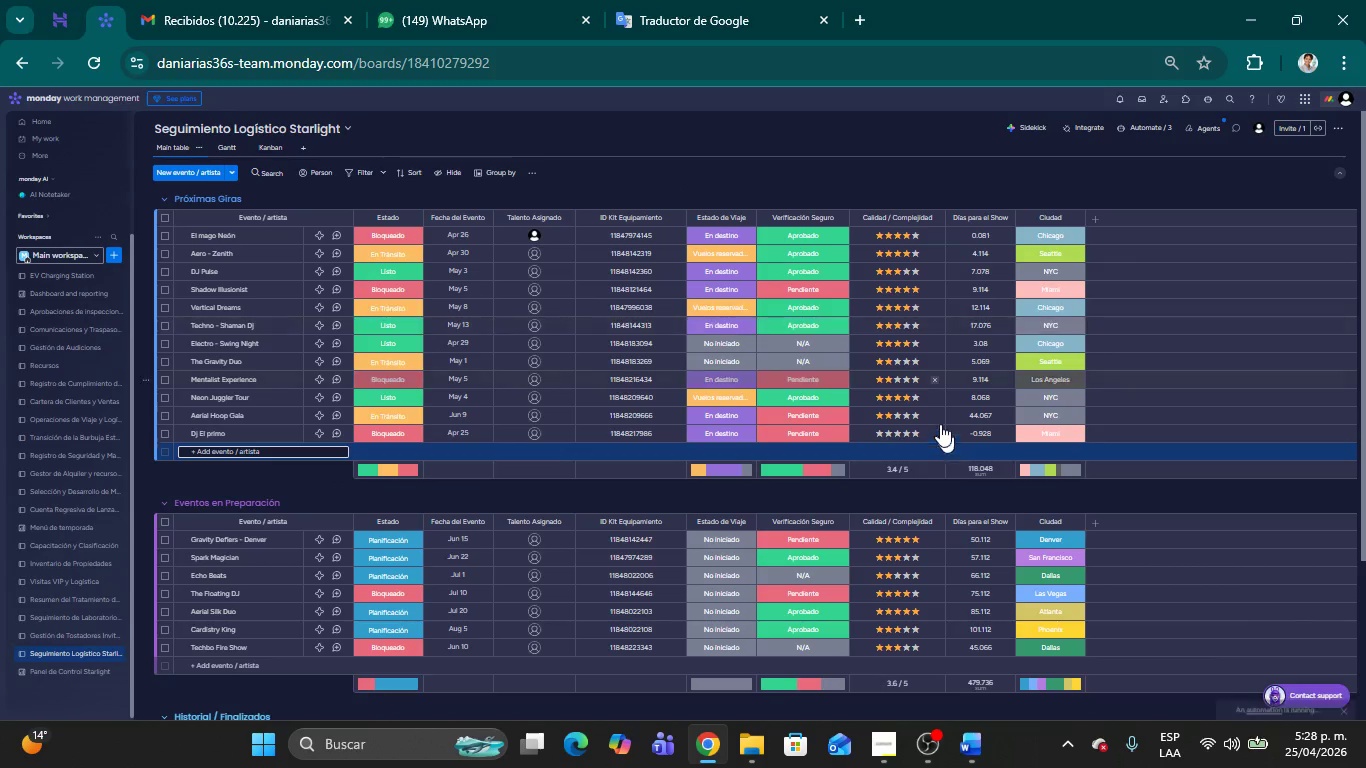 
left_click([1116, 97])
 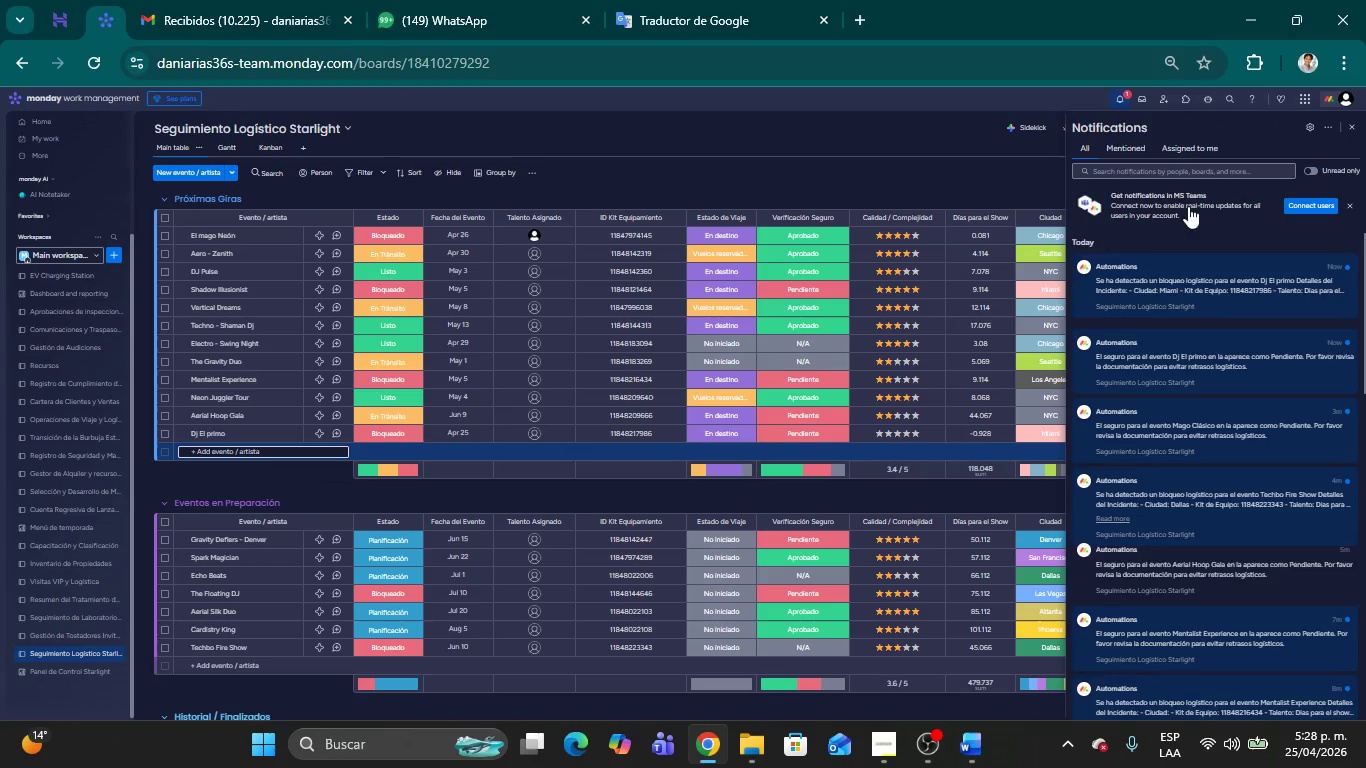 
mouse_move([1195, 263])
 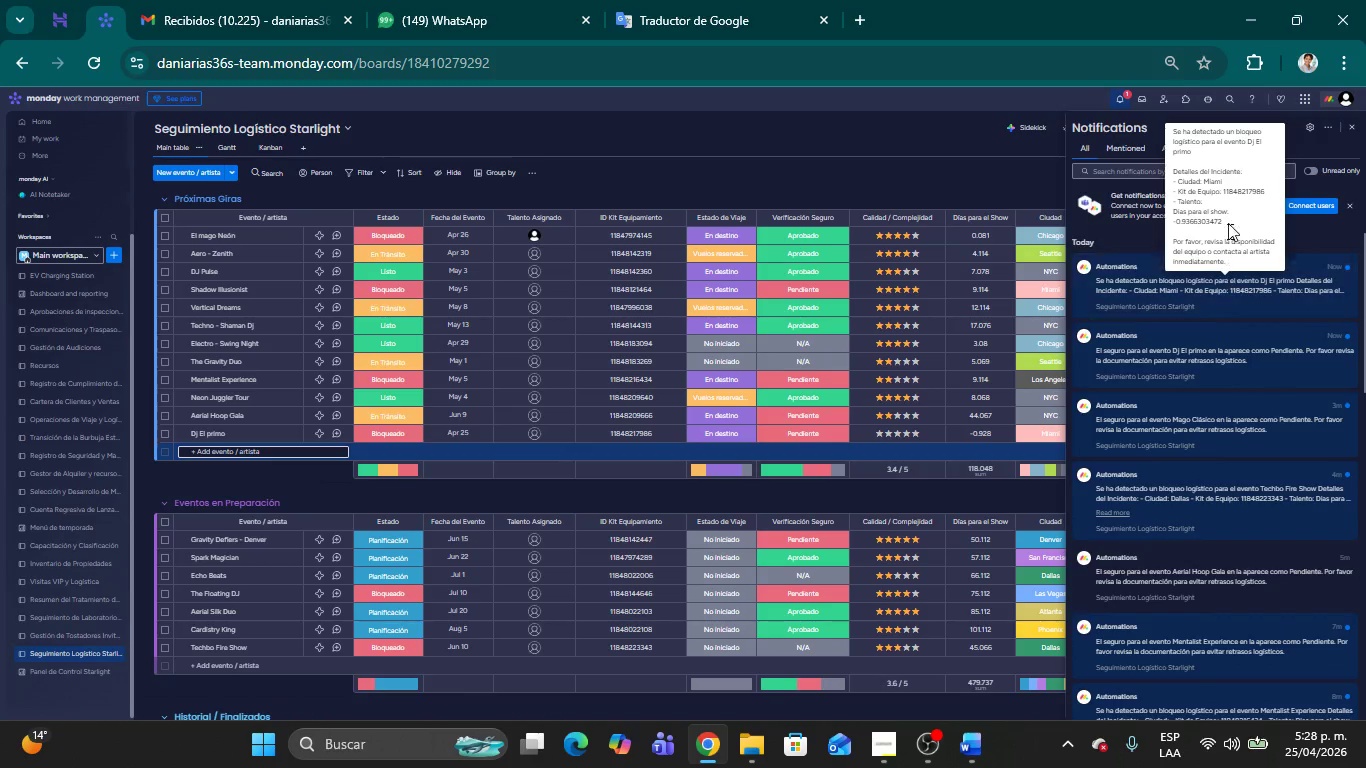 
left_click([875, 173])
 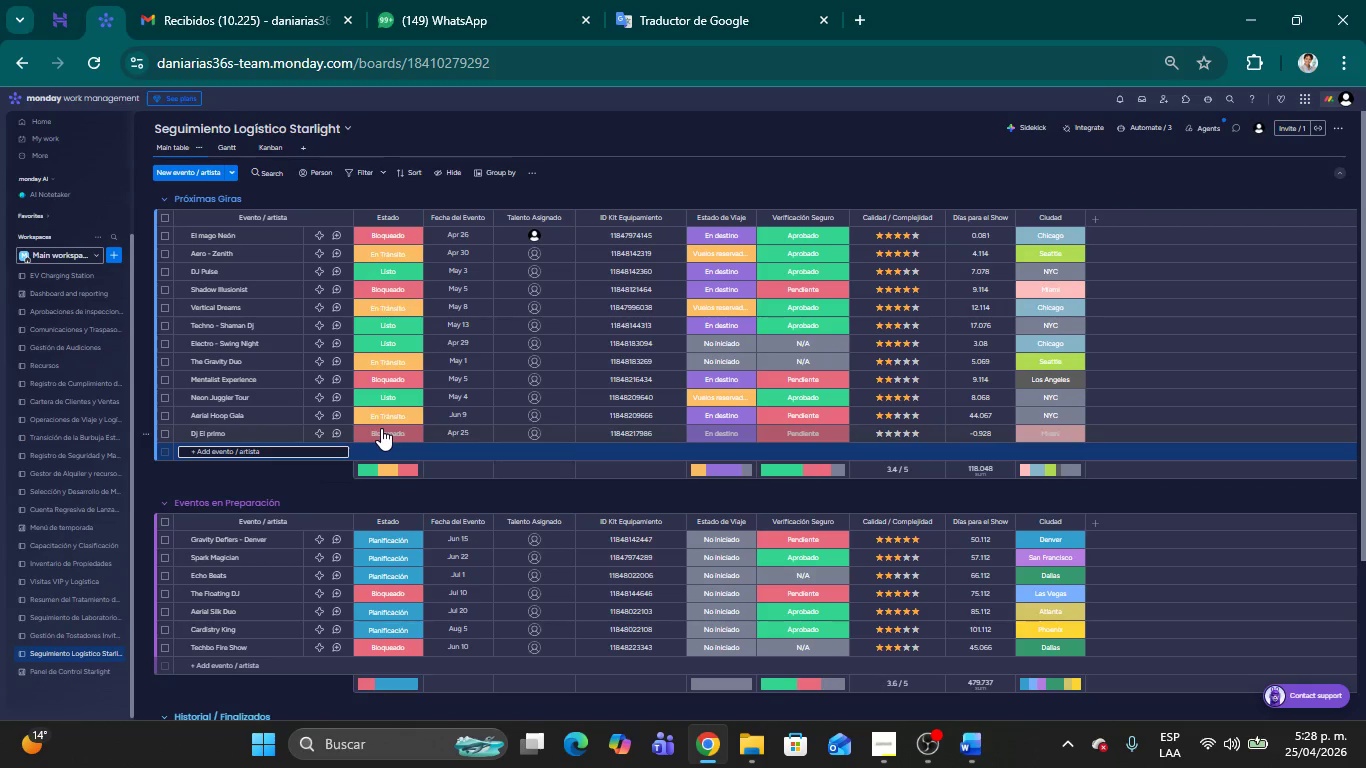 
scroll: coordinate [384, 428], scroll_direction: down, amount: 2.0
 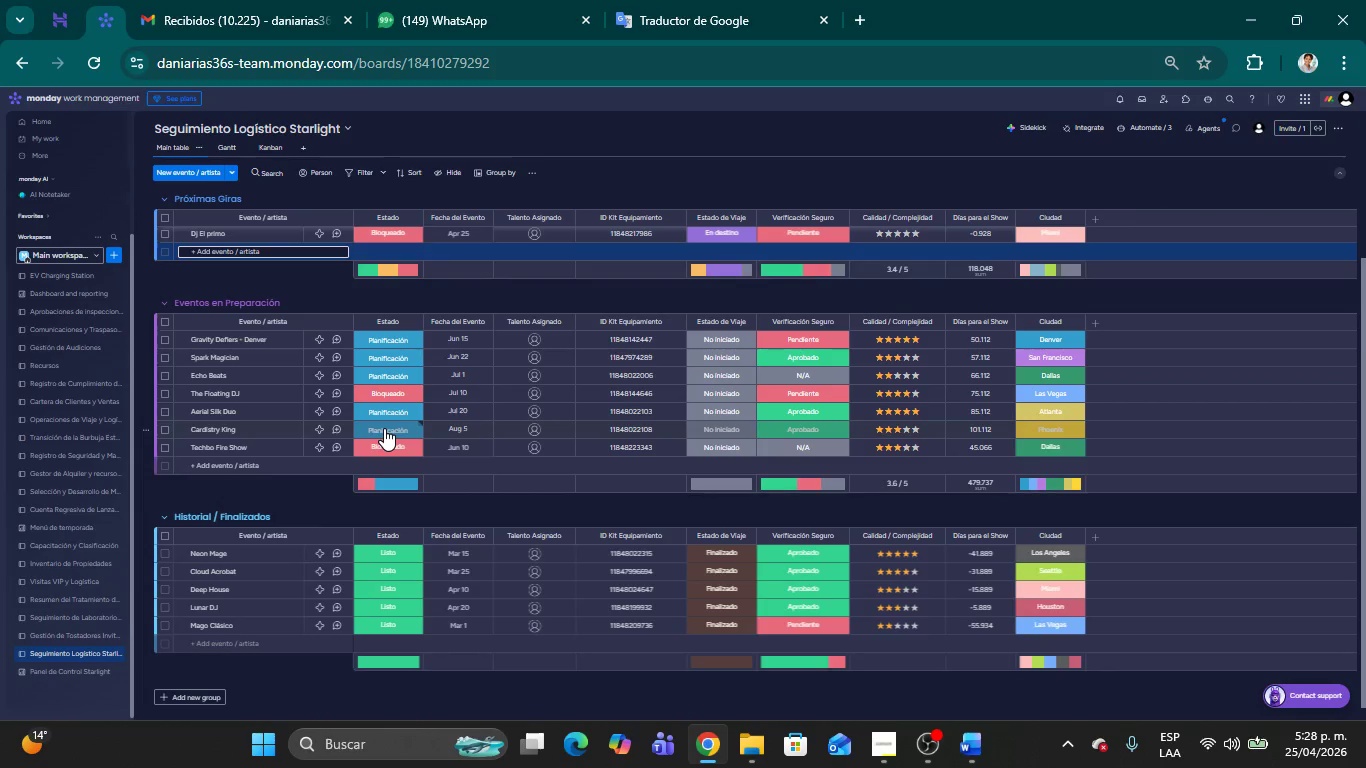 
scroll: coordinate [385, 427], scroll_direction: up, amount: 8.0
 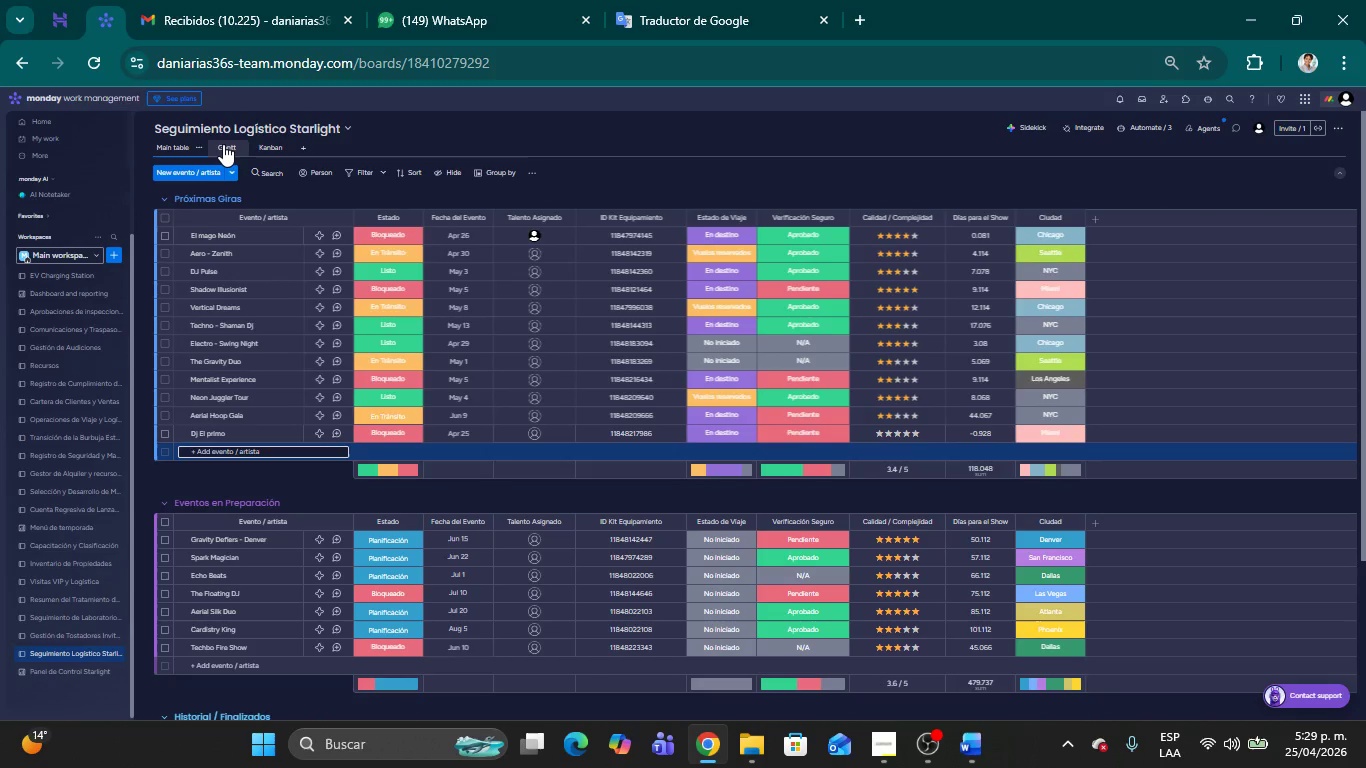 
left_click([223, 144])
 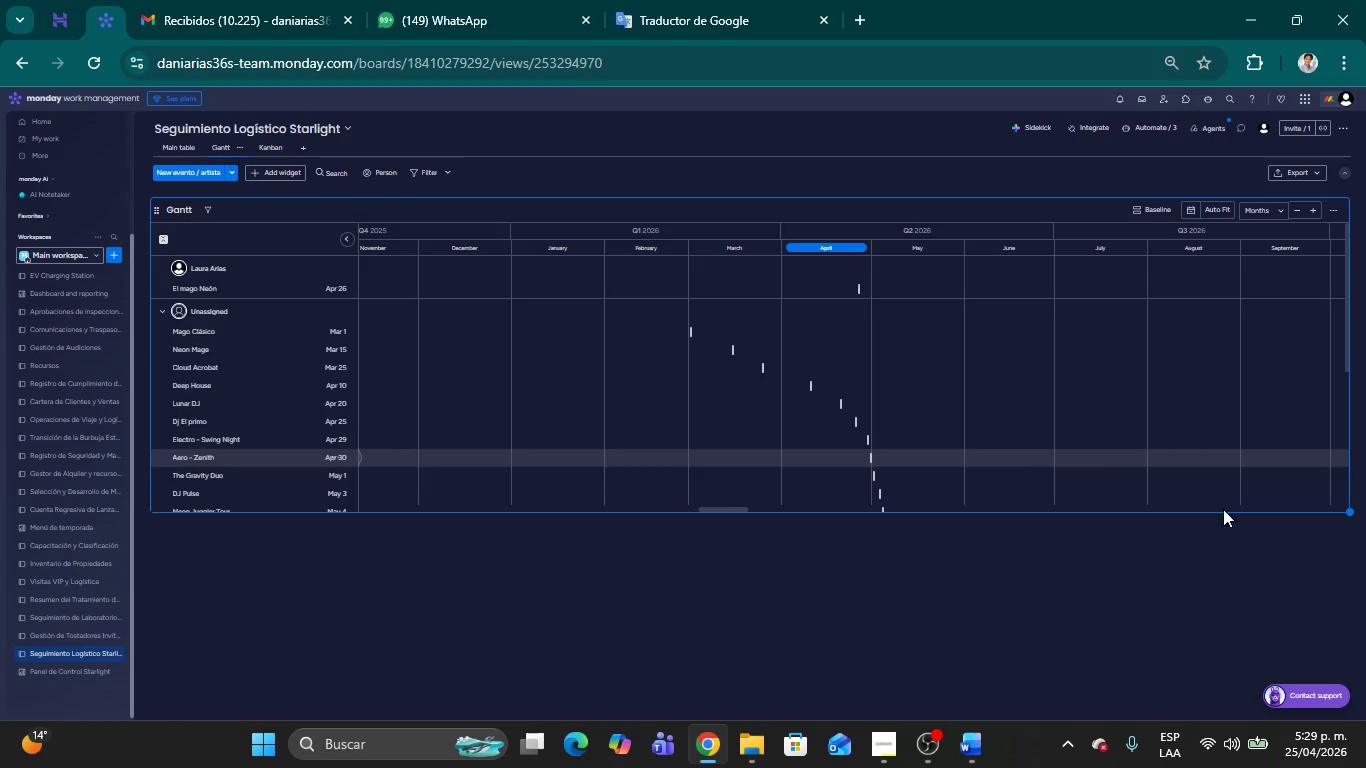 
wait(7.03)
 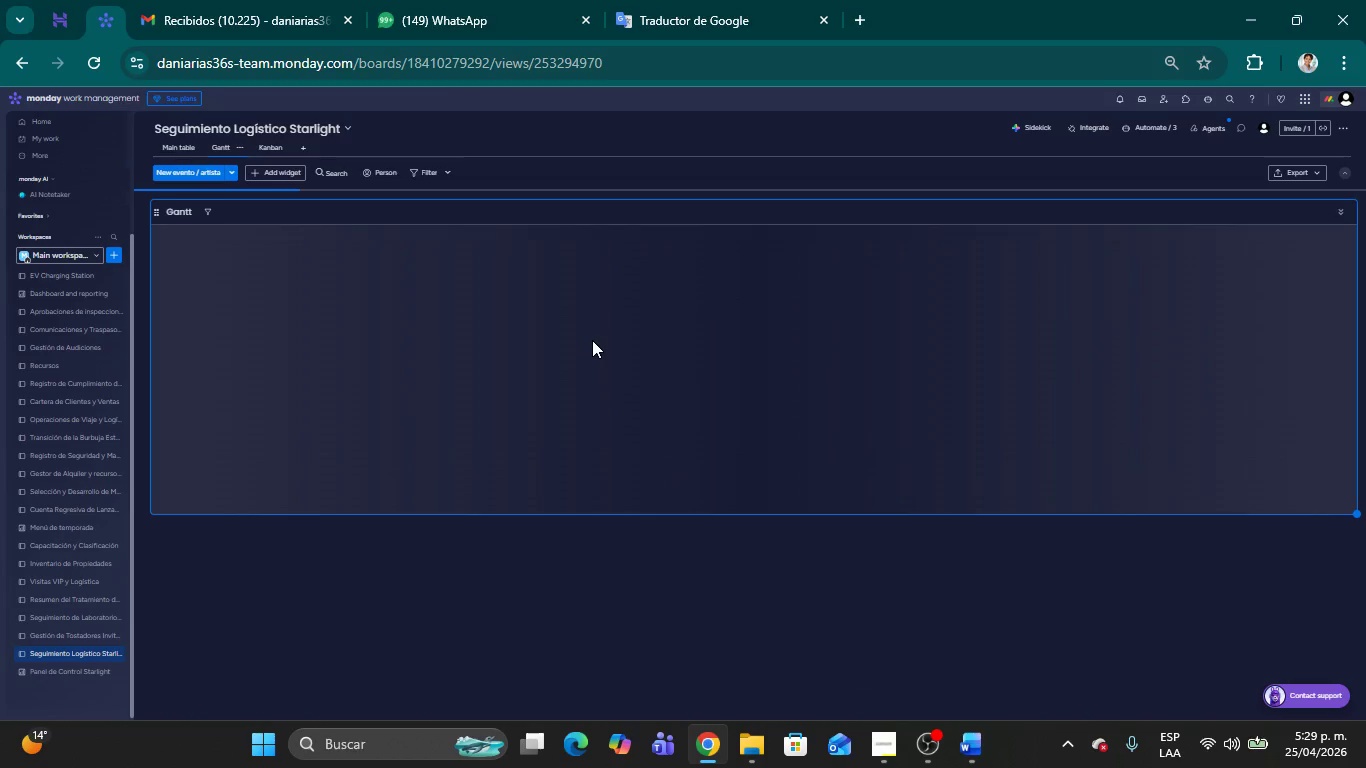 
left_click_drag(start_coordinate=[1351, 515], to_coordinate=[1334, 664])
 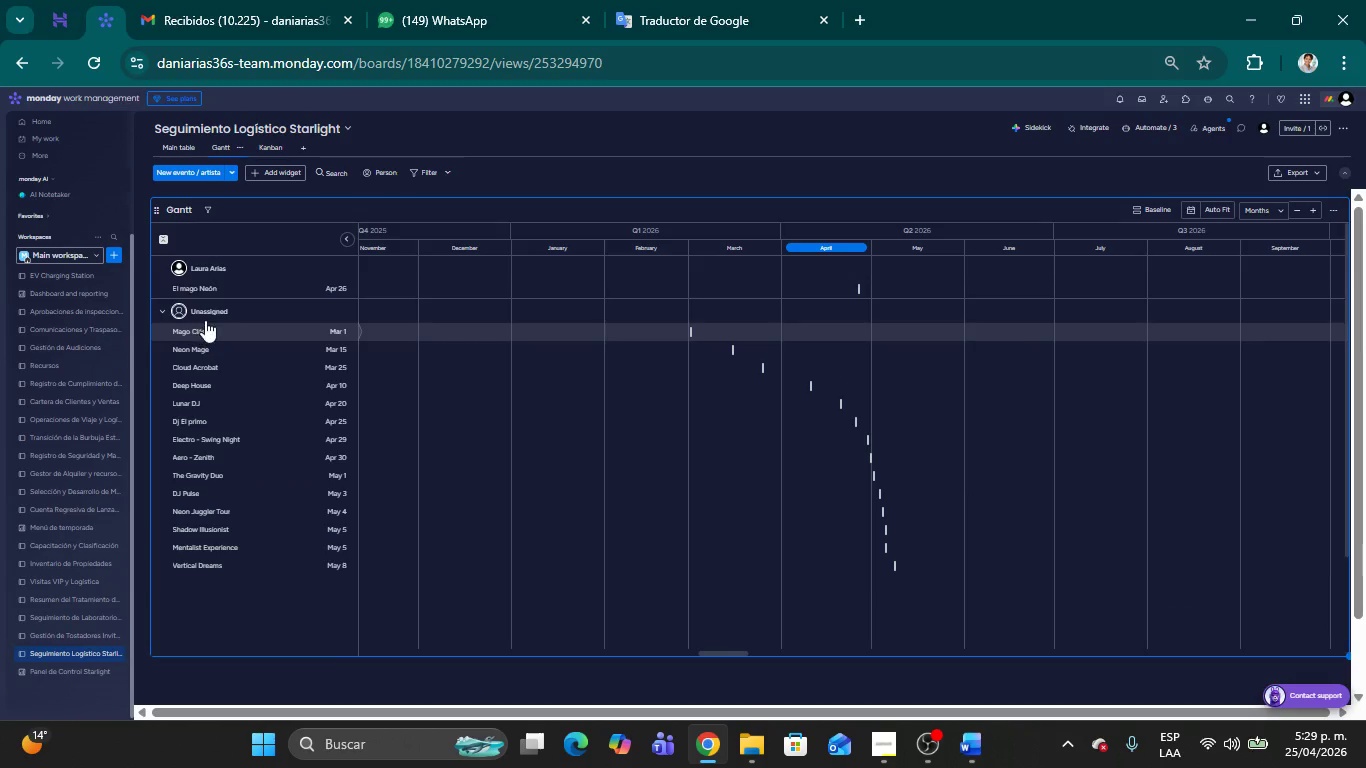 
wait(5.33)
 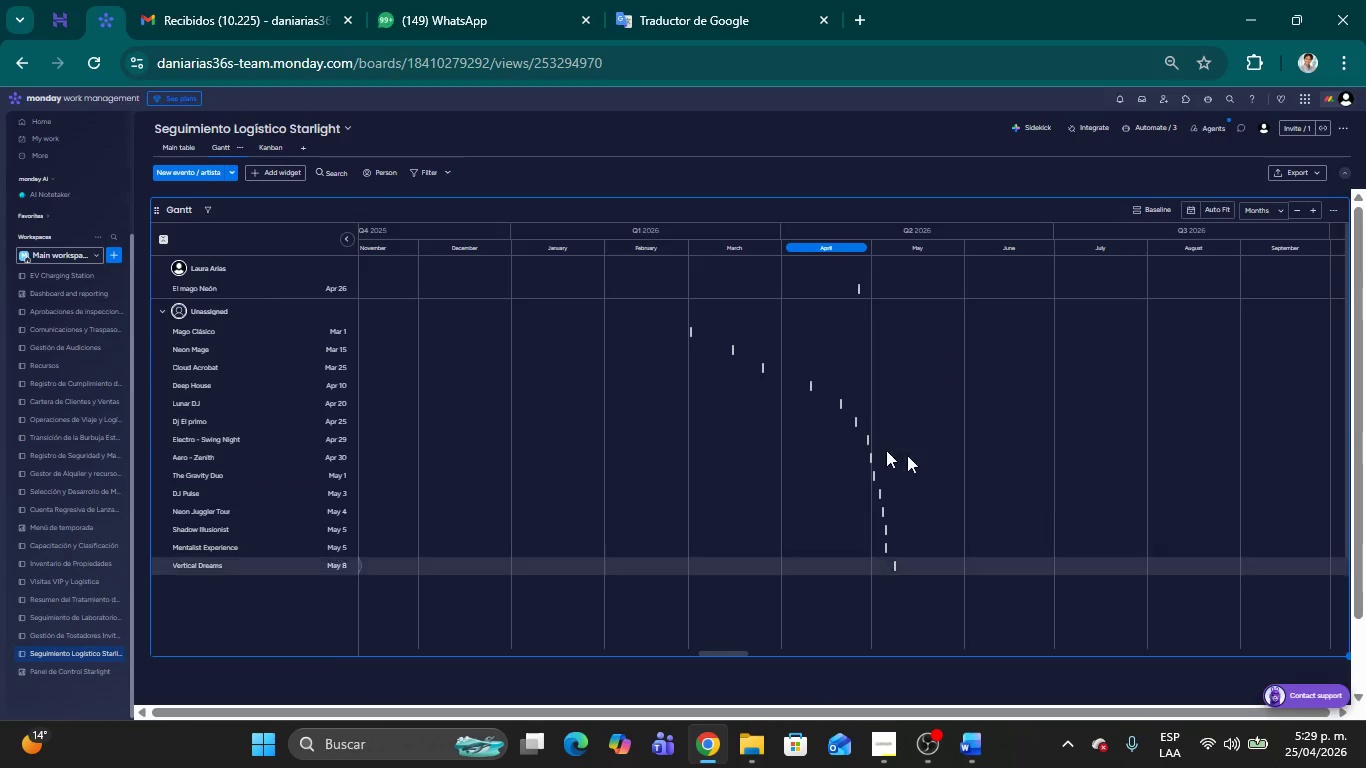 
left_click([197, 332])
 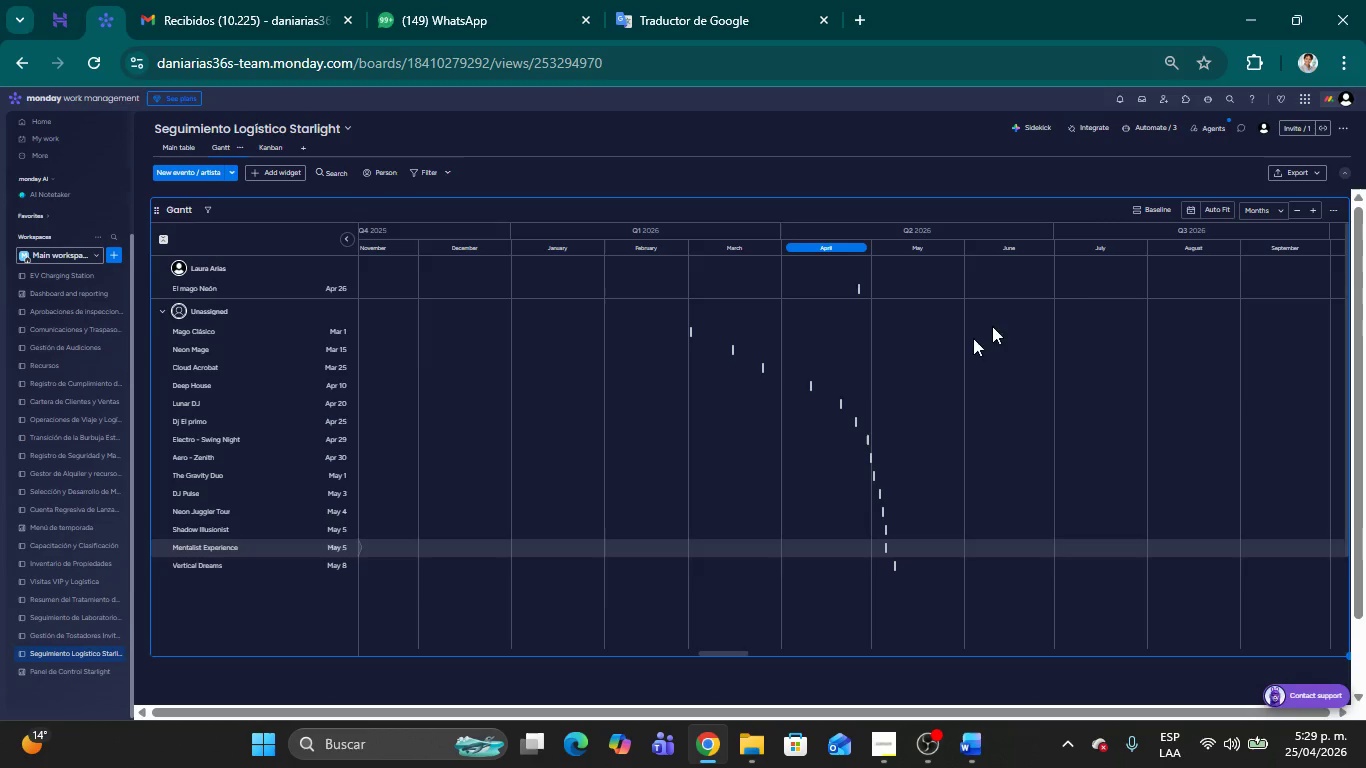 
left_click([1344, 66])
 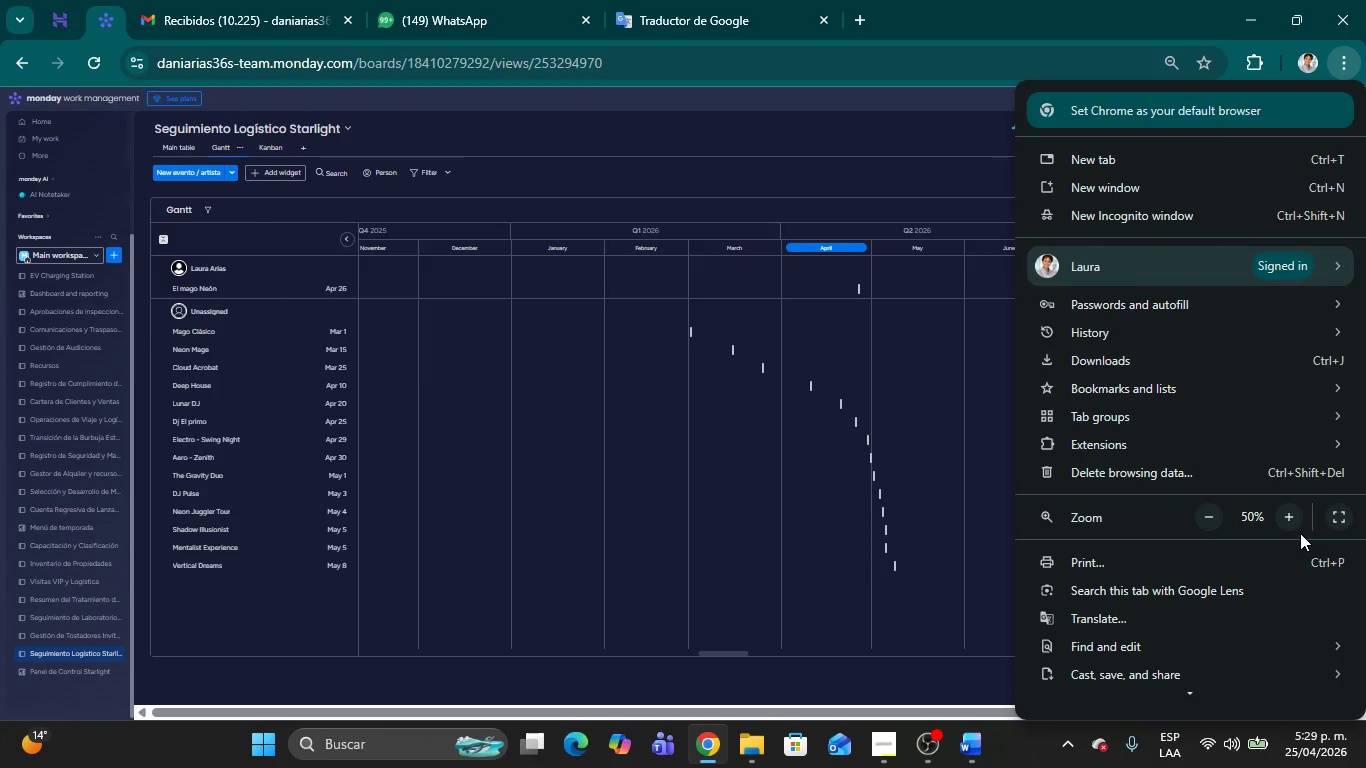 
left_click([1298, 515])
 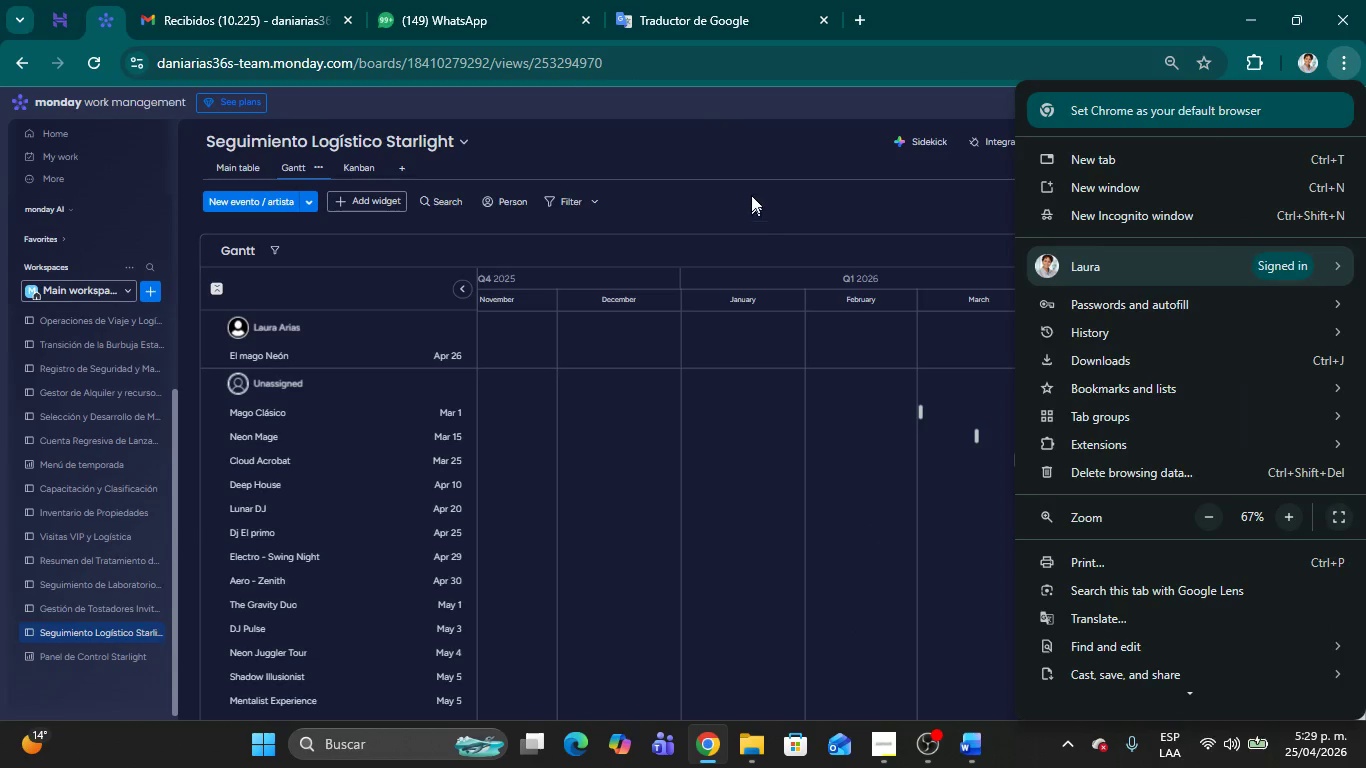 
left_click([750, 193])
 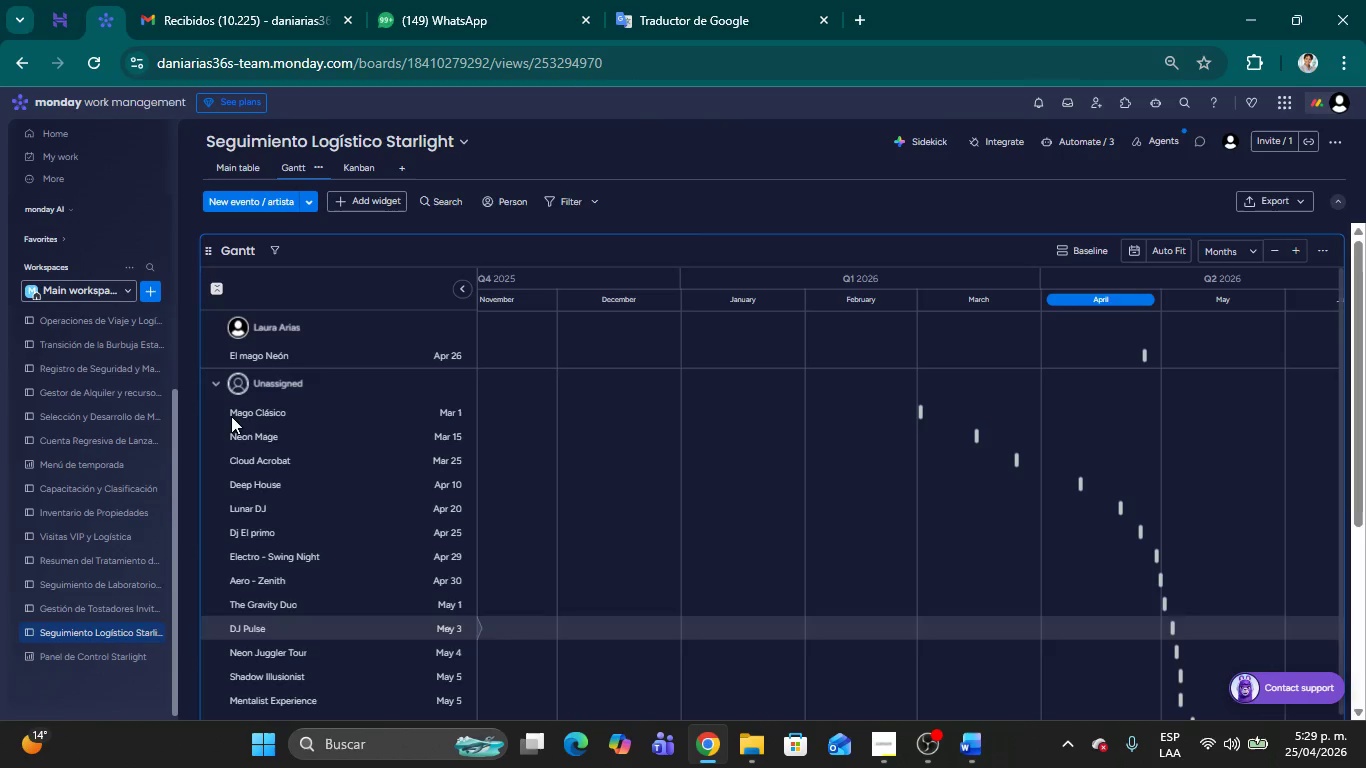 
scroll: coordinate [317, 437], scroll_direction: down, amount: 4.0
 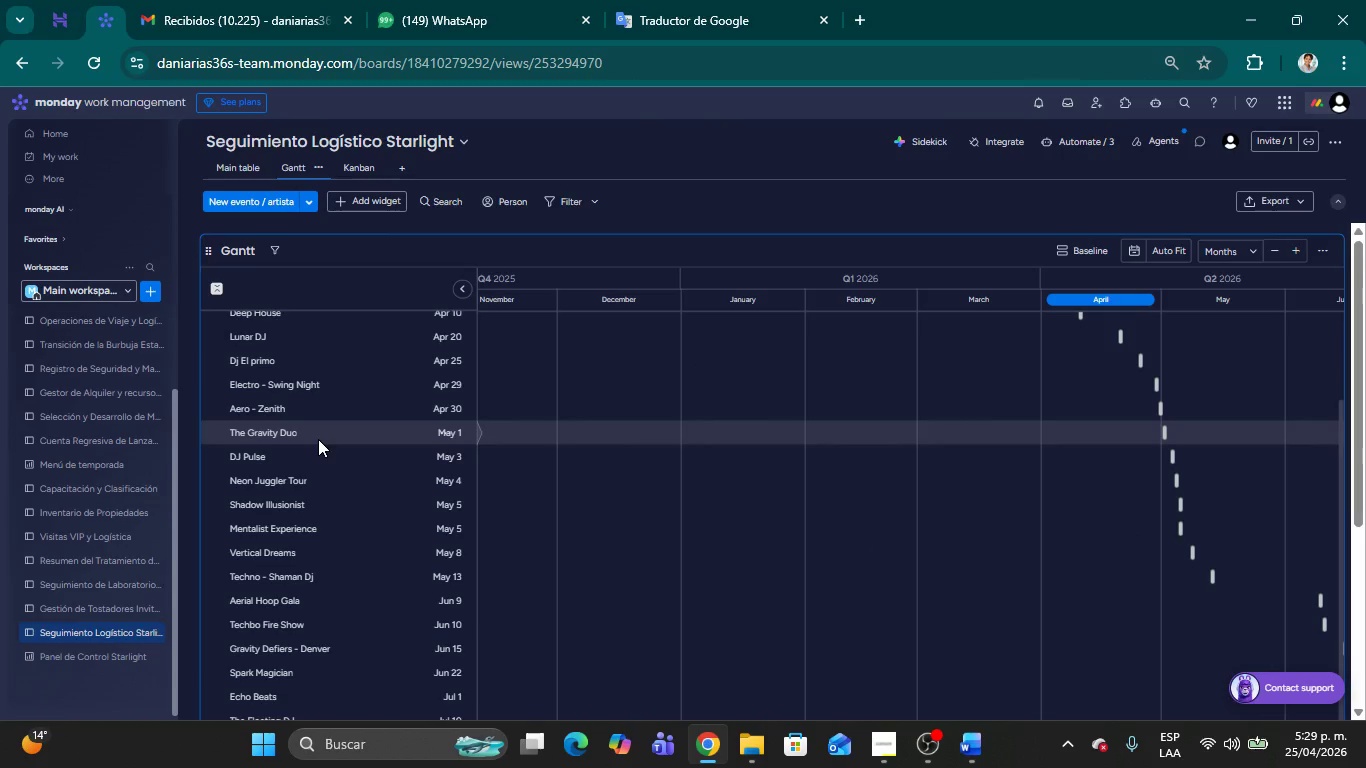 
scroll: coordinate [318, 439], scroll_direction: up, amount: 2.0
 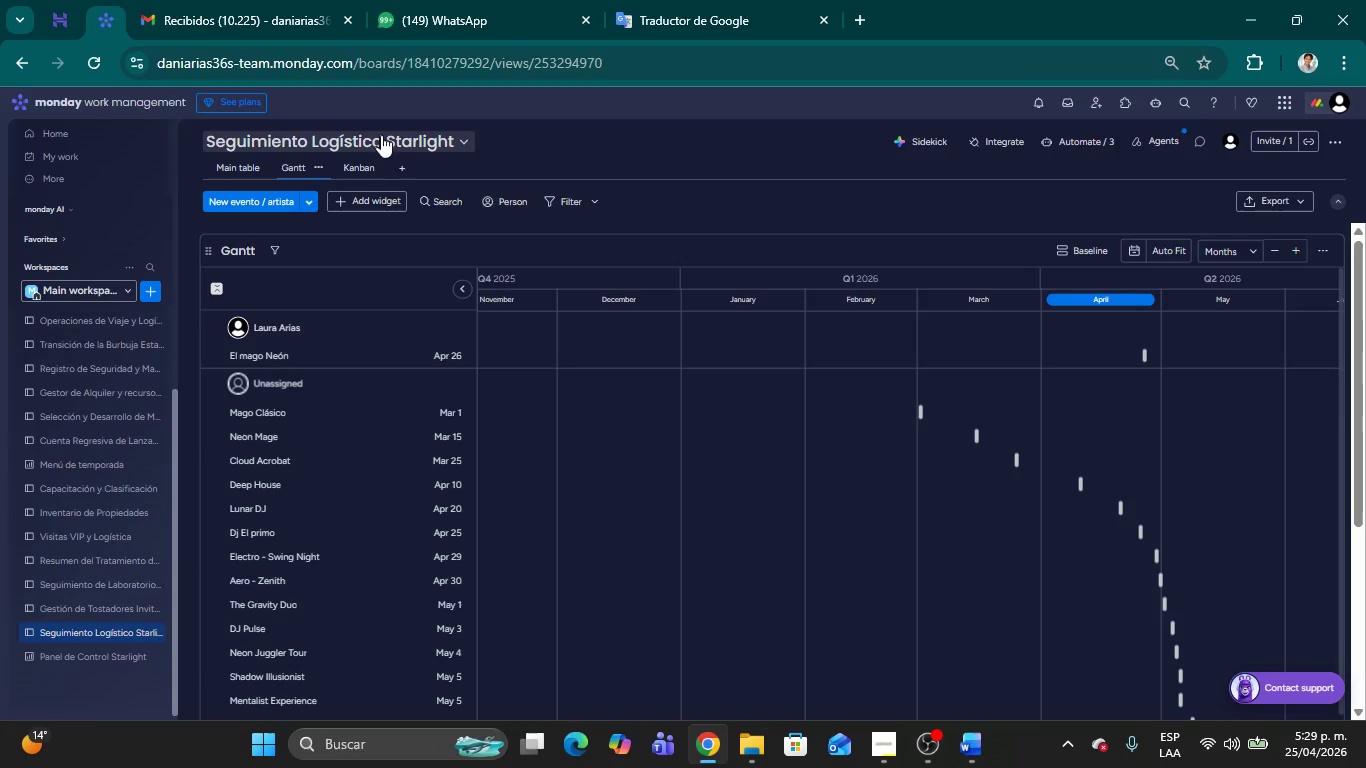 
left_click([366, 169])
 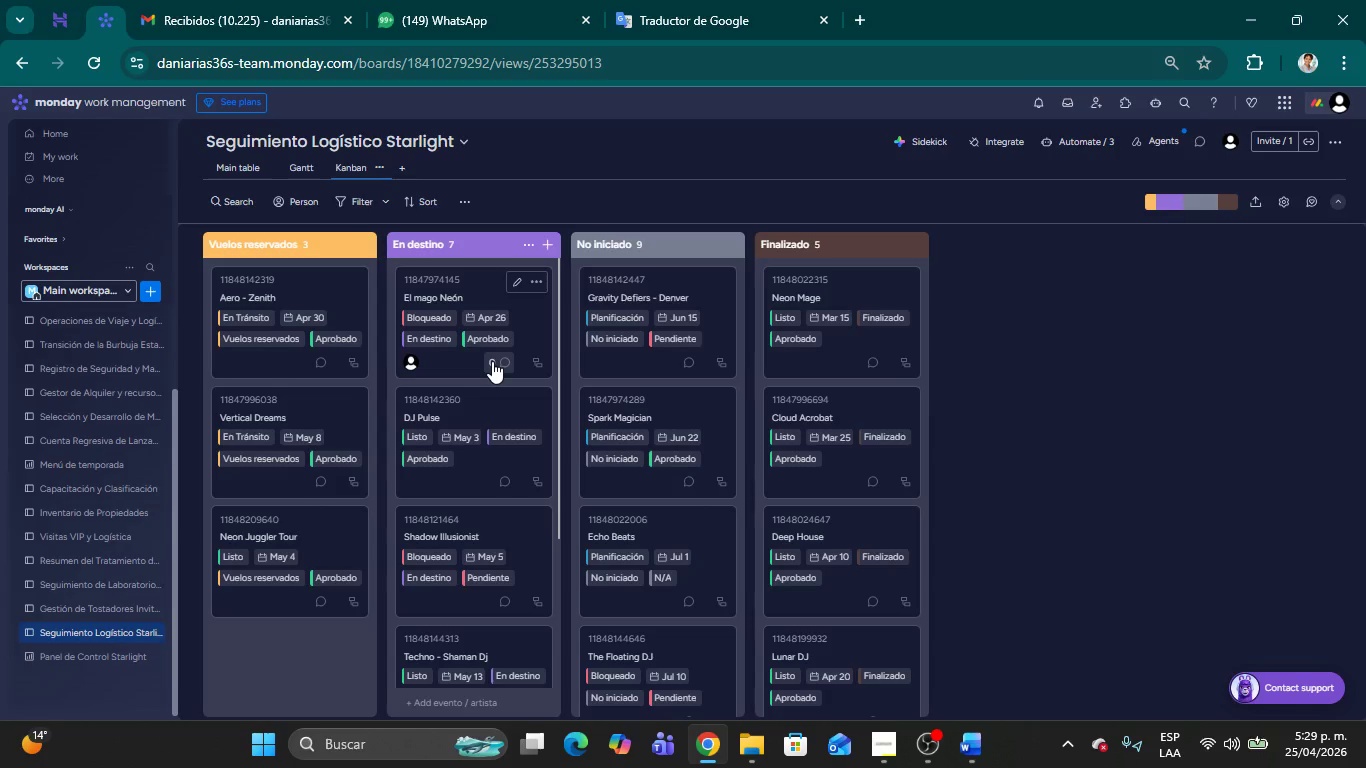 
wait(16.3)
 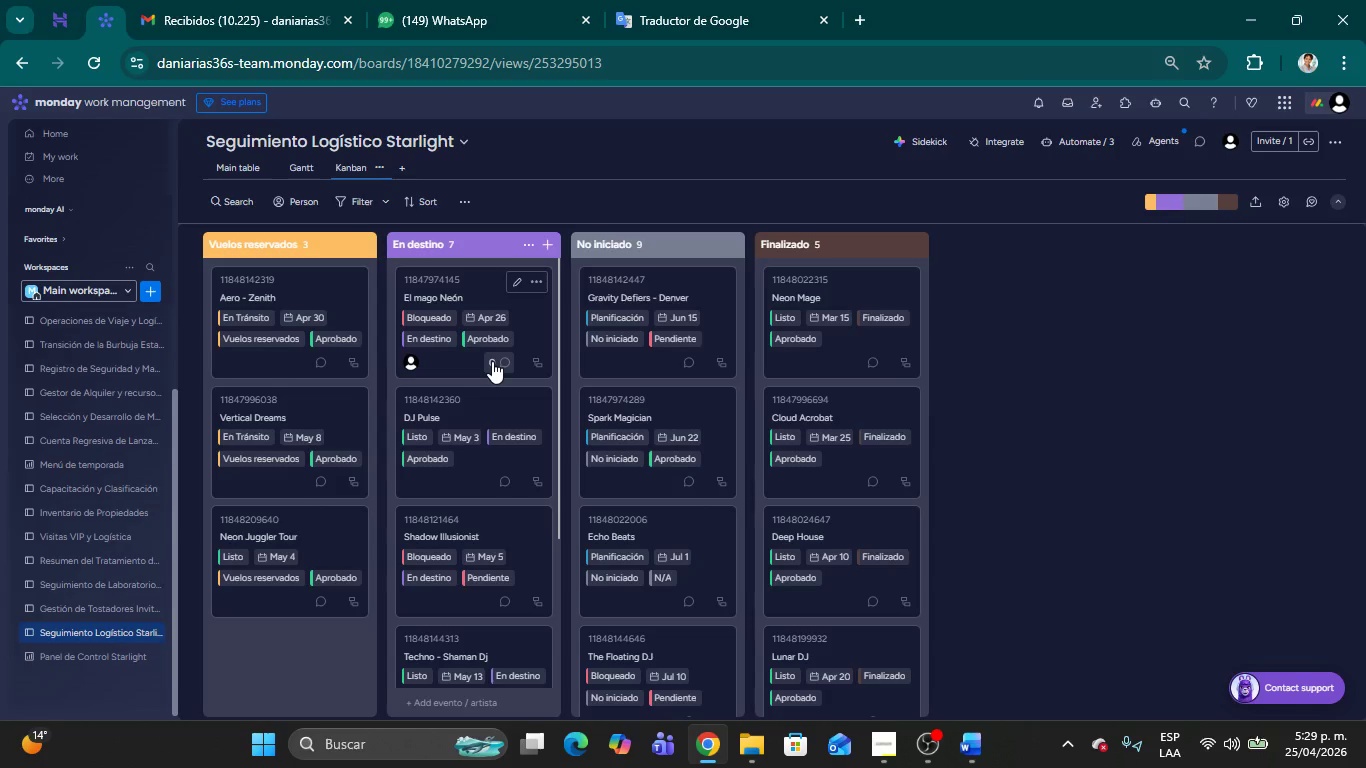 
scroll: coordinate [494, 305], scroll_direction: down, amount: 2.0
 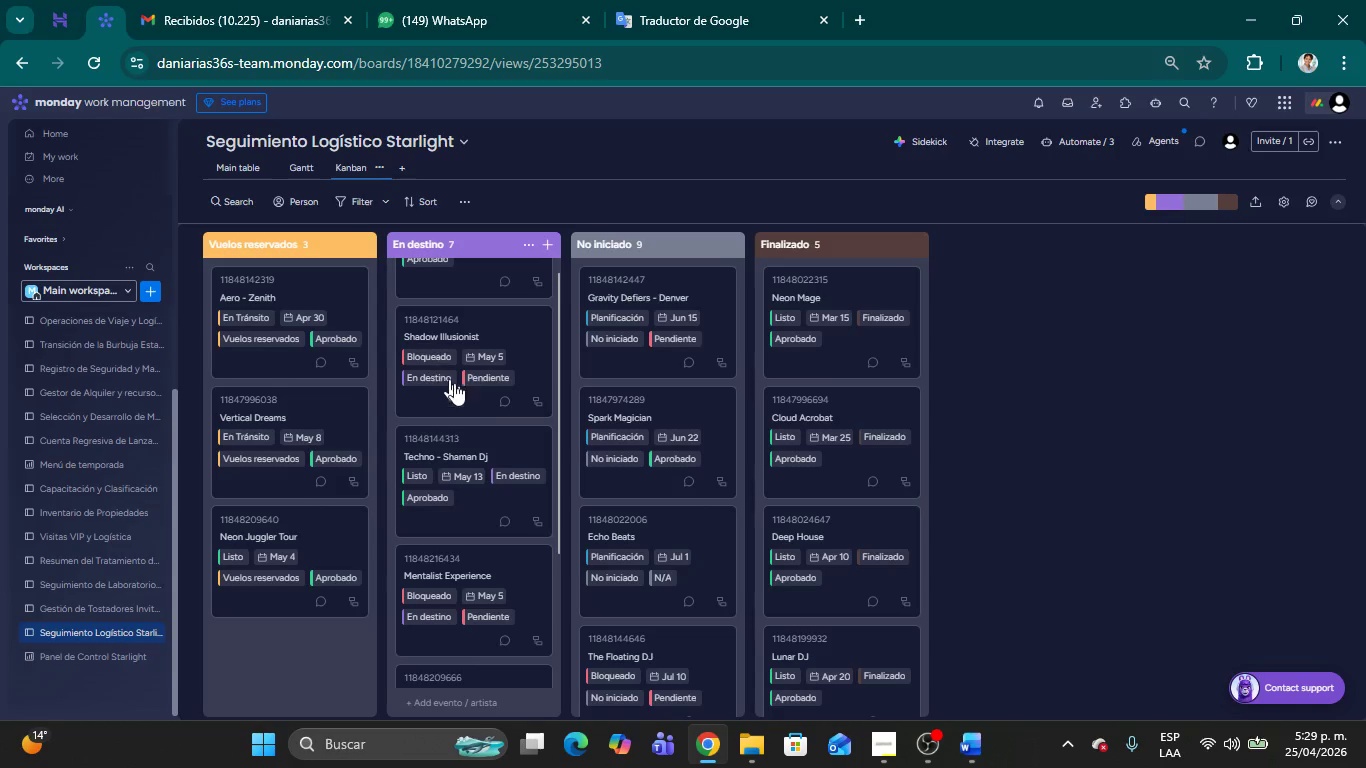 
scroll: coordinate [291, 407], scroll_direction: up, amount: 7.0
 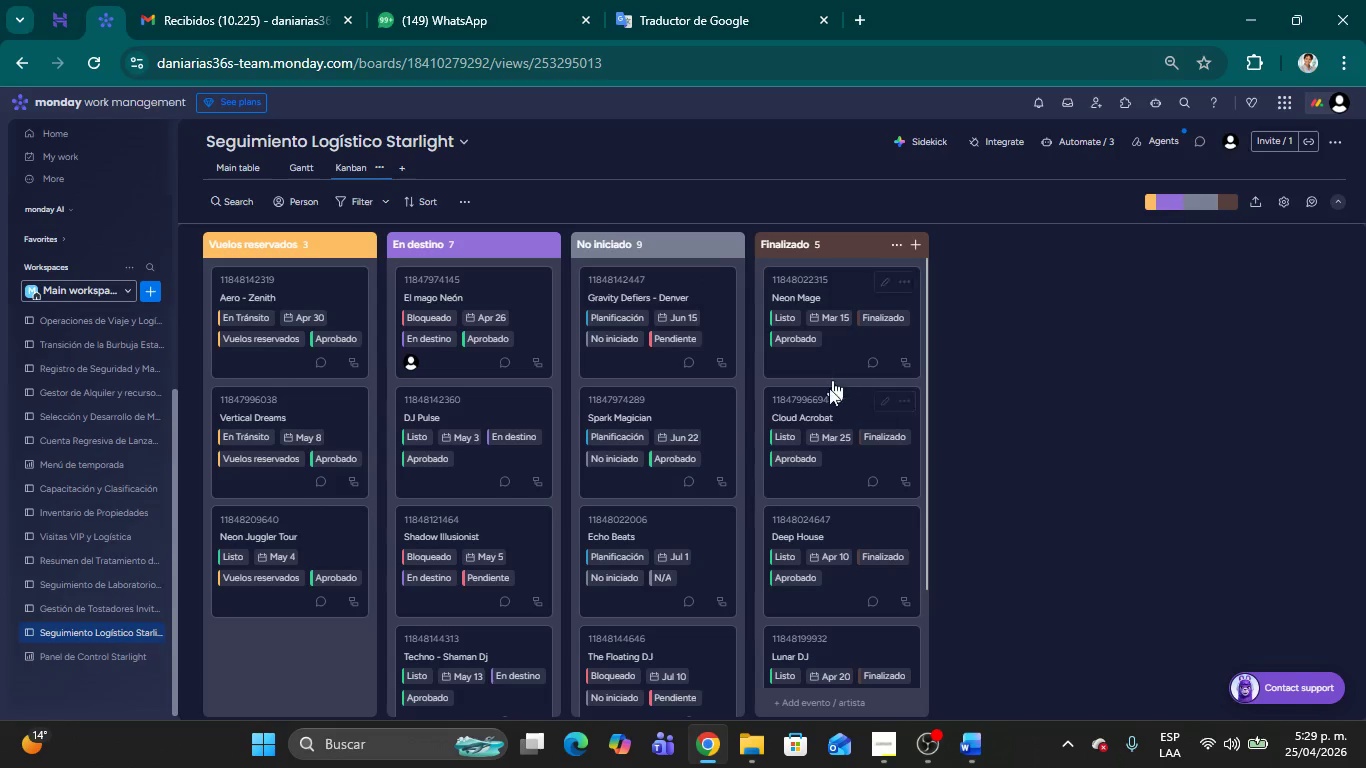 
scroll: coordinate [827, 454], scroll_direction: down, amount: 4.0
 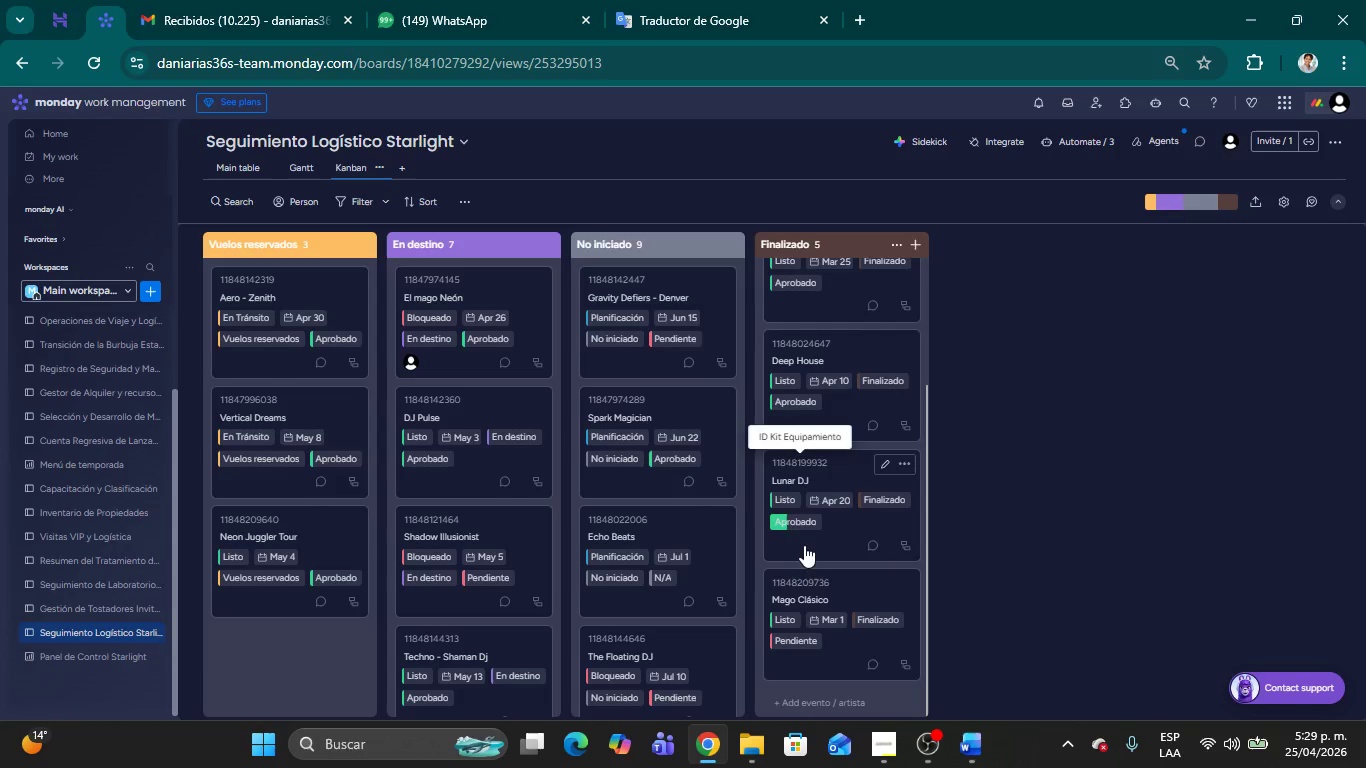 
mouse_move([823, 502])
 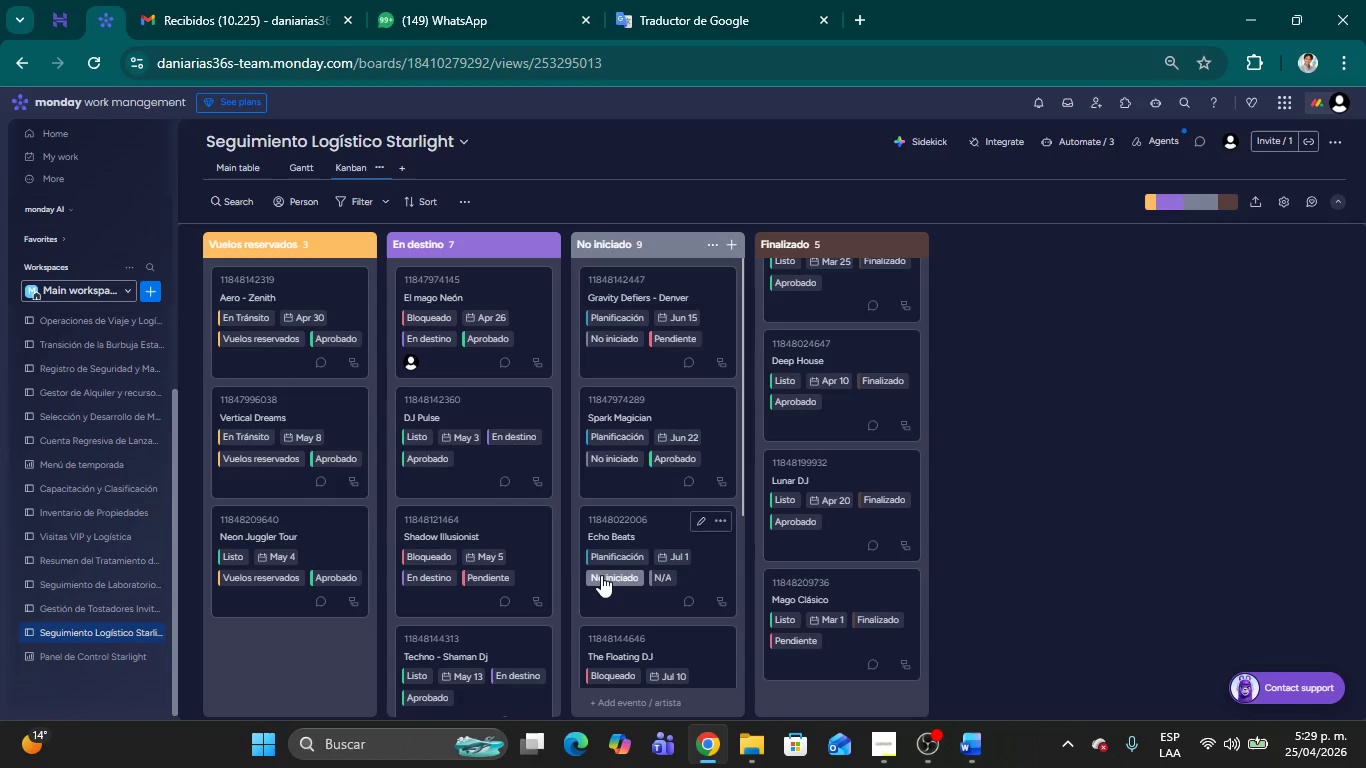 
mouse_move([430, 534])
 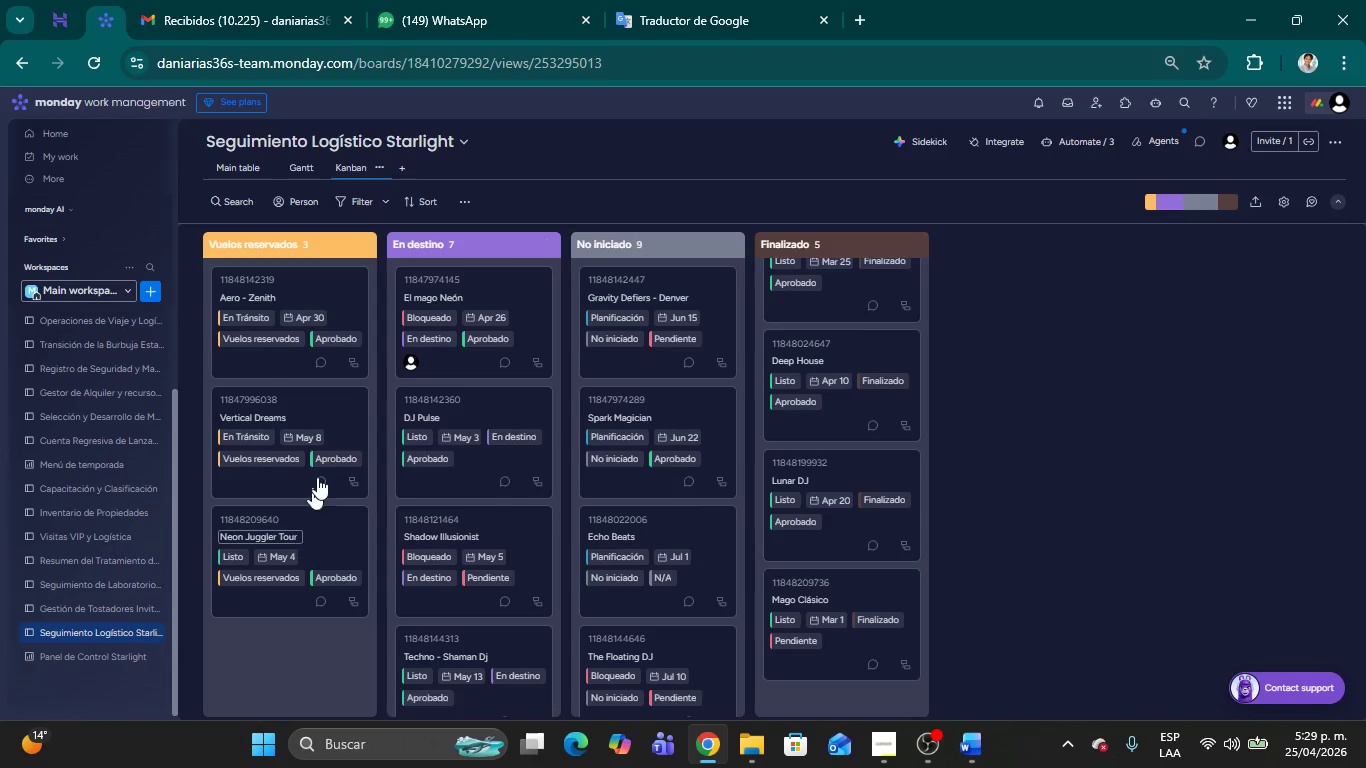 
scroll: coordinate [353, 393], scroll_direction: up, amount: 12.0
 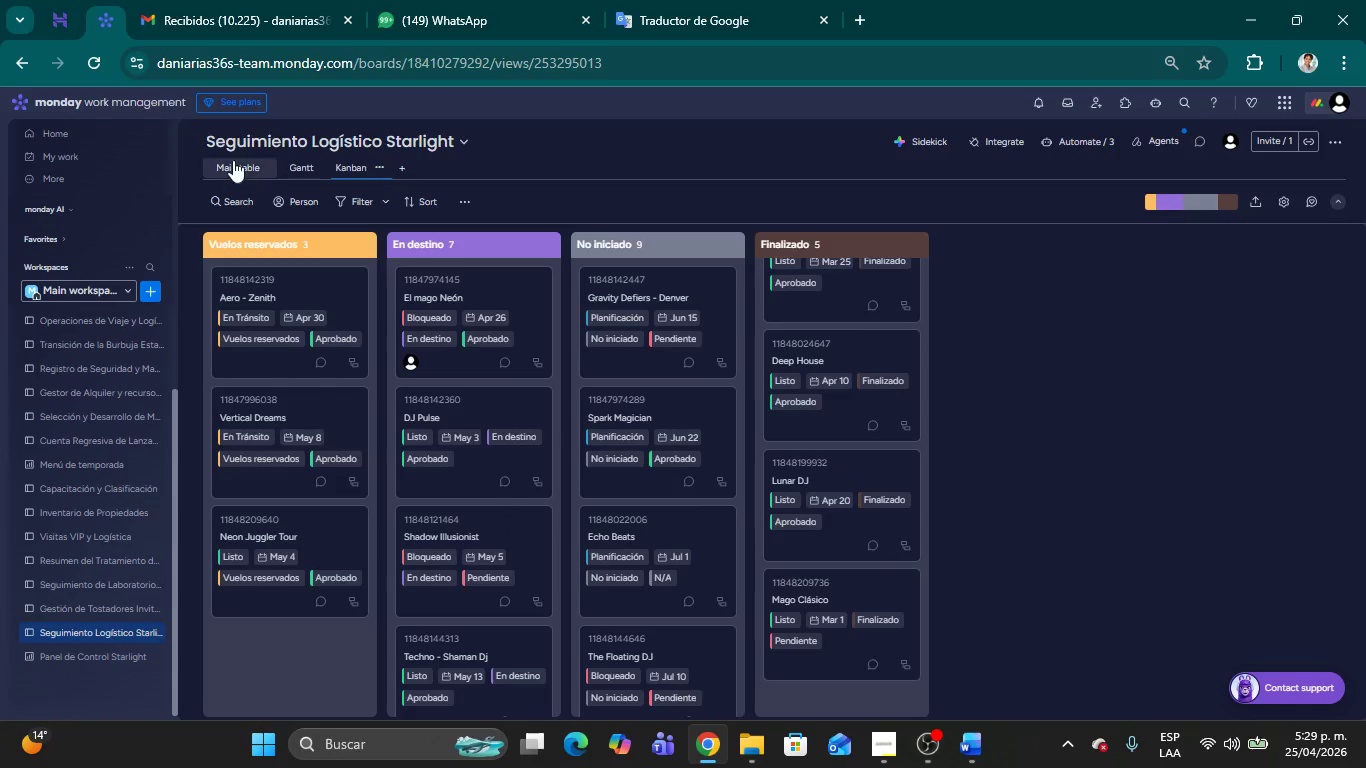 
left_click([232, 160])
 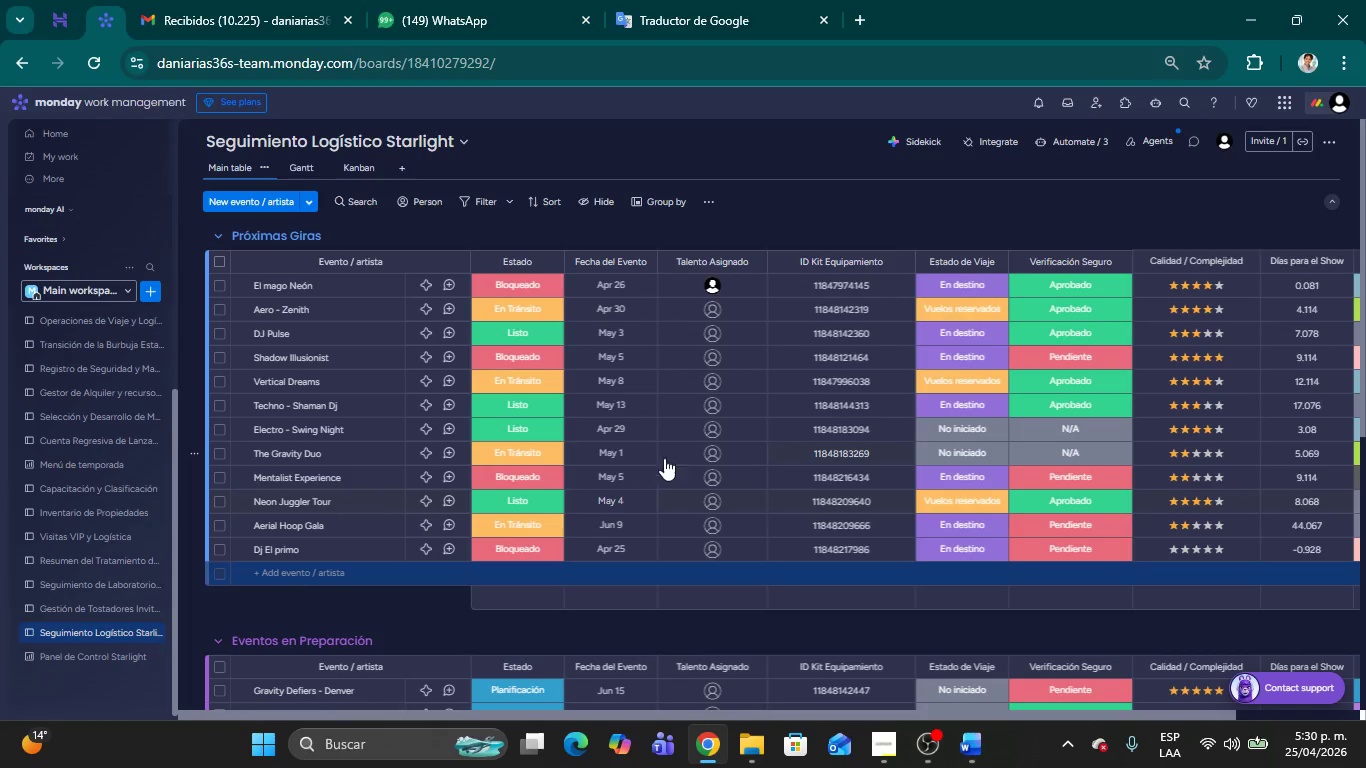 
scroll: coordinate [1107, 538], scroll_direction: down, amount: 1.0
 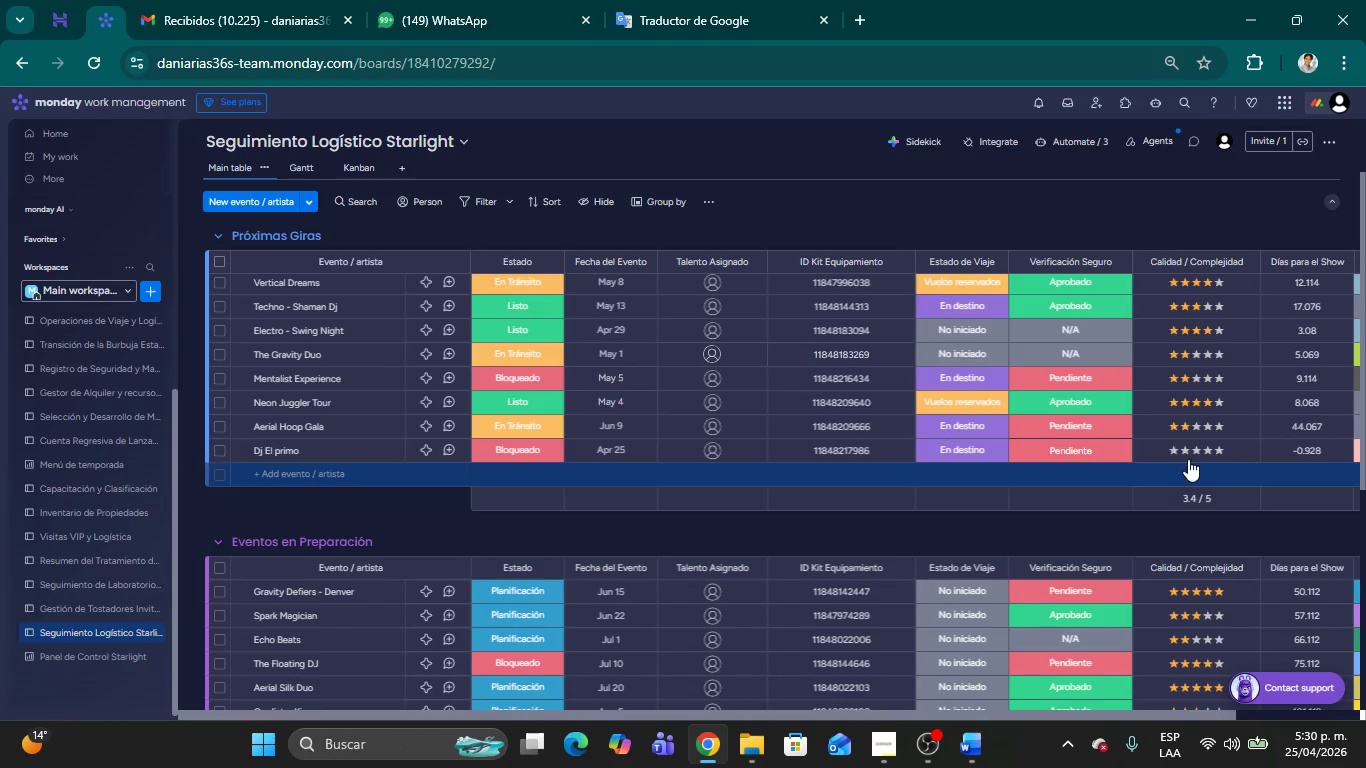 
left_click([1205, 447])
 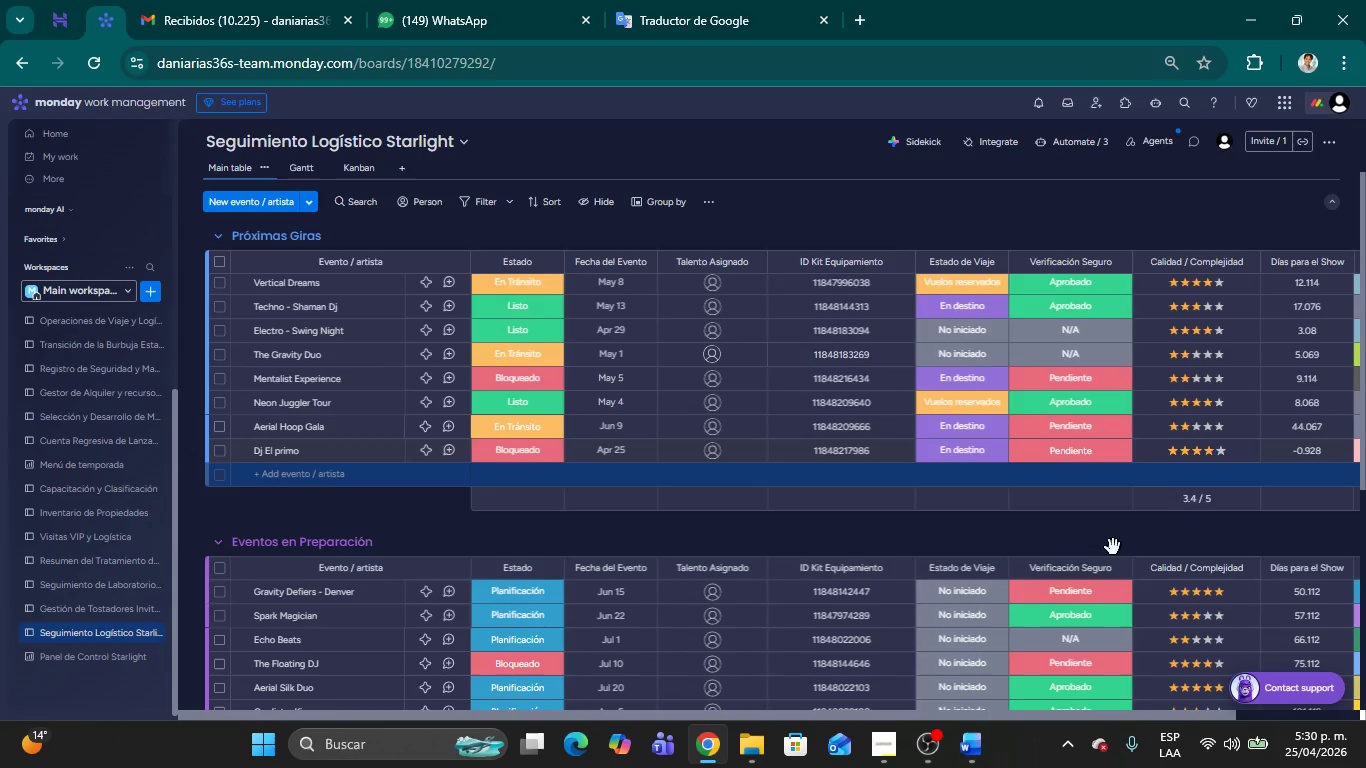 
scroll: coordinate [1111, 526], scroll_direction: down, amount: 4.0
 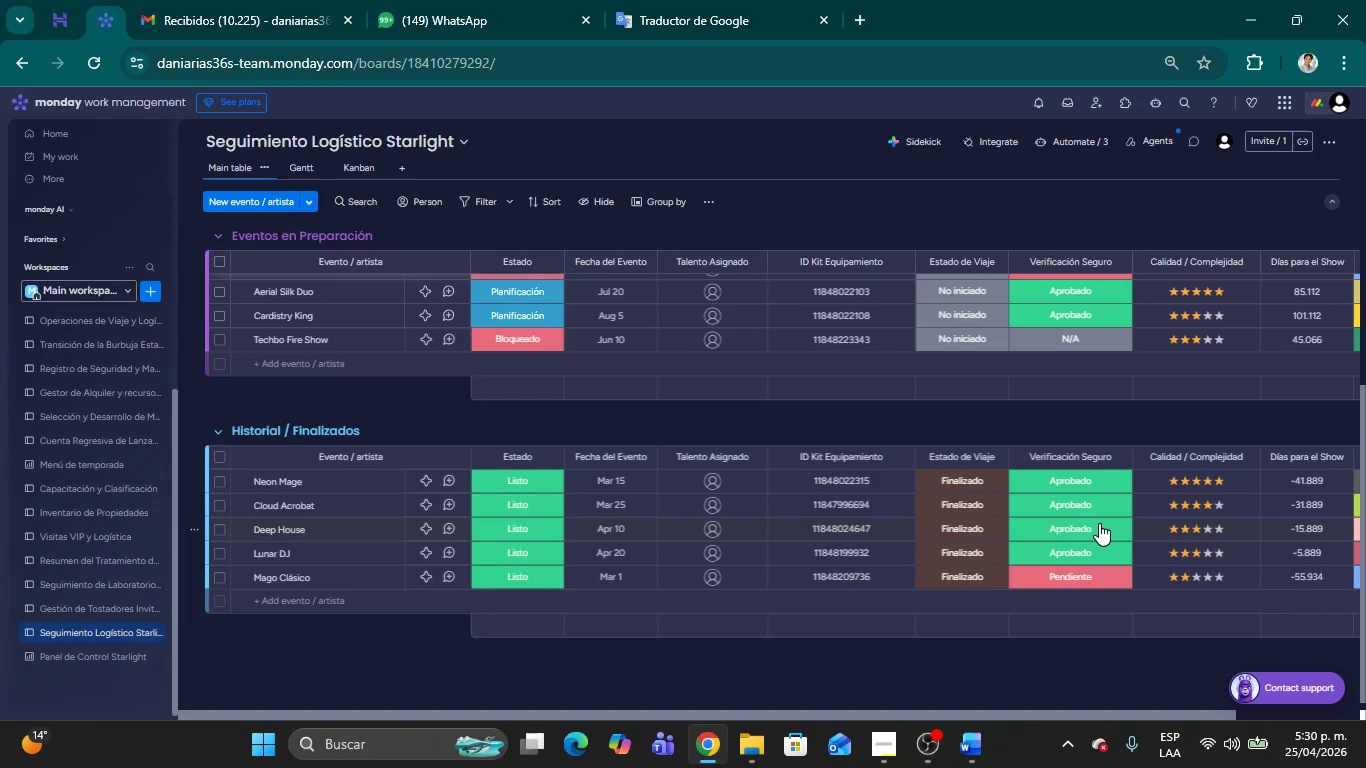 
scroll: coordinate [1099, 523], scroll_direction: up, amount: 3.0
 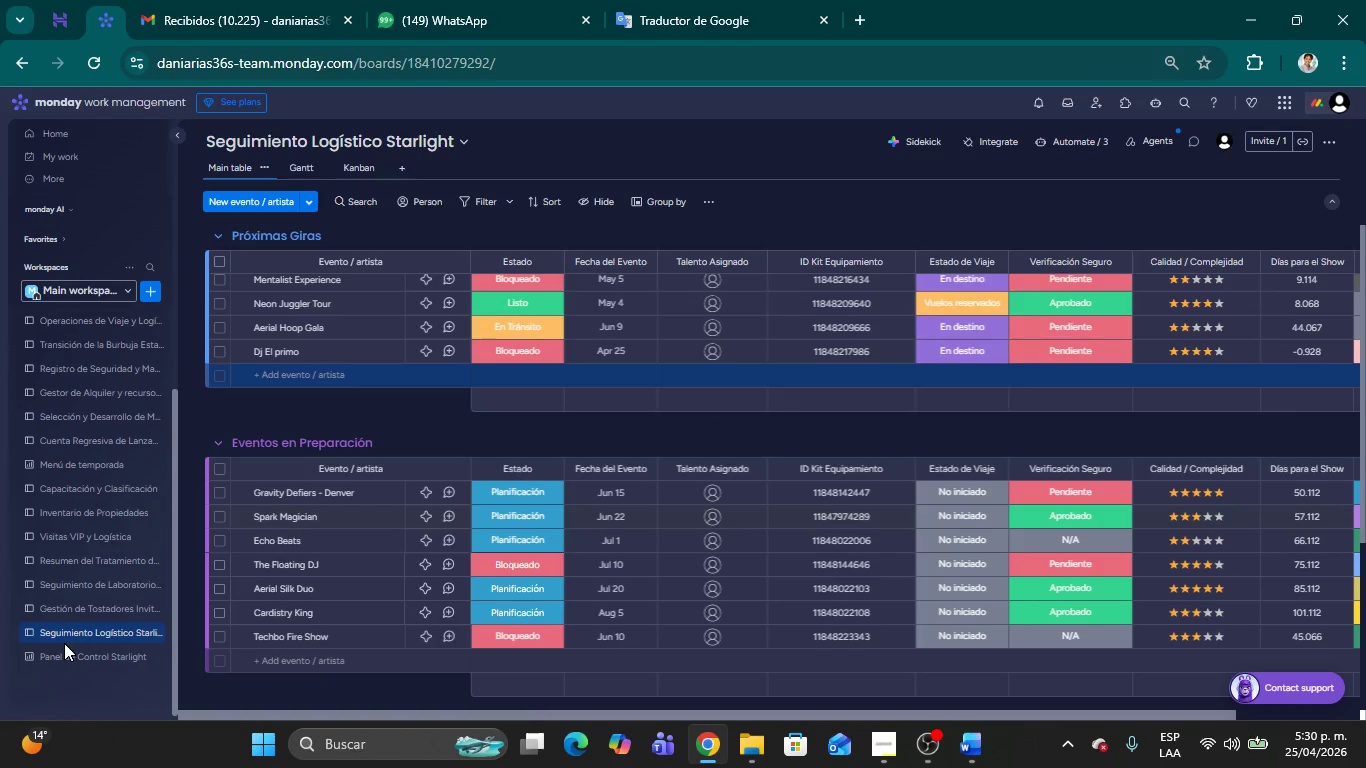 
left_click([62, 651])
 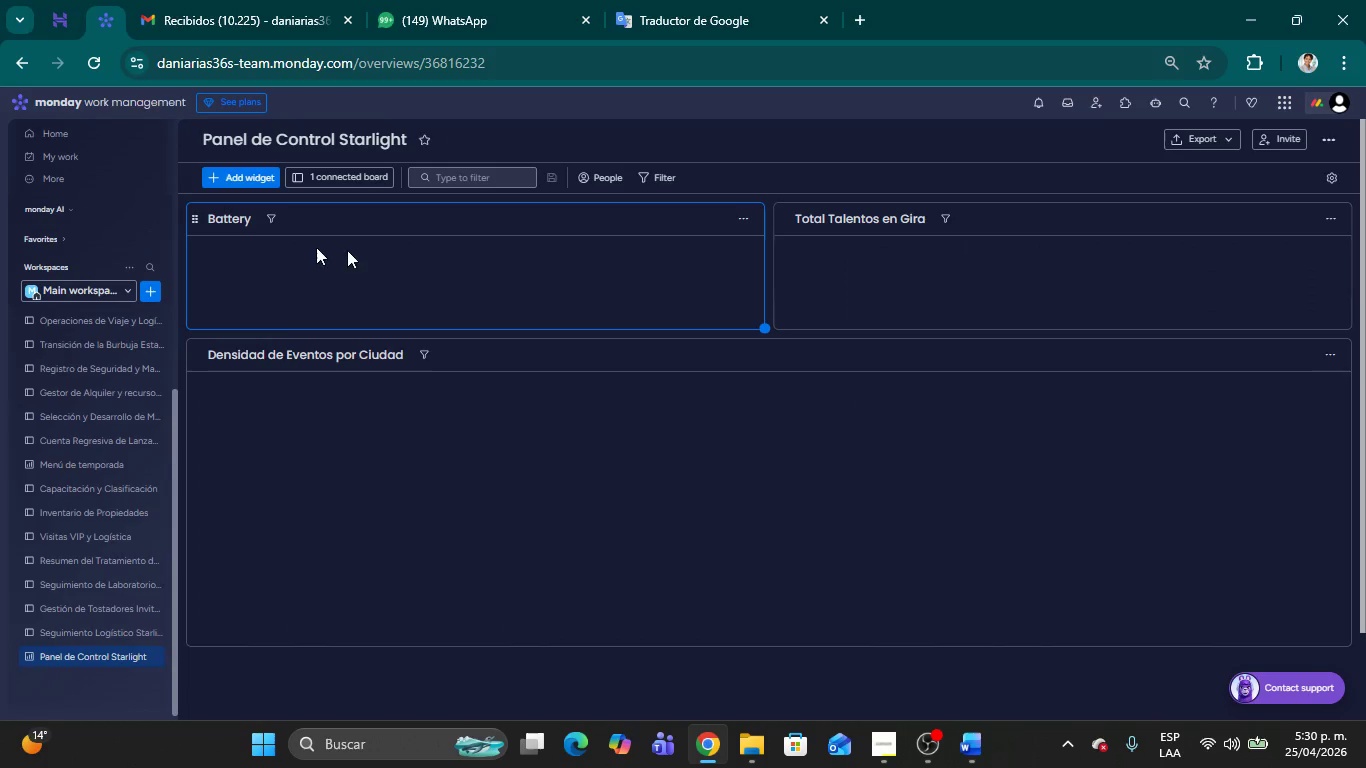 
wait(8.19)
 